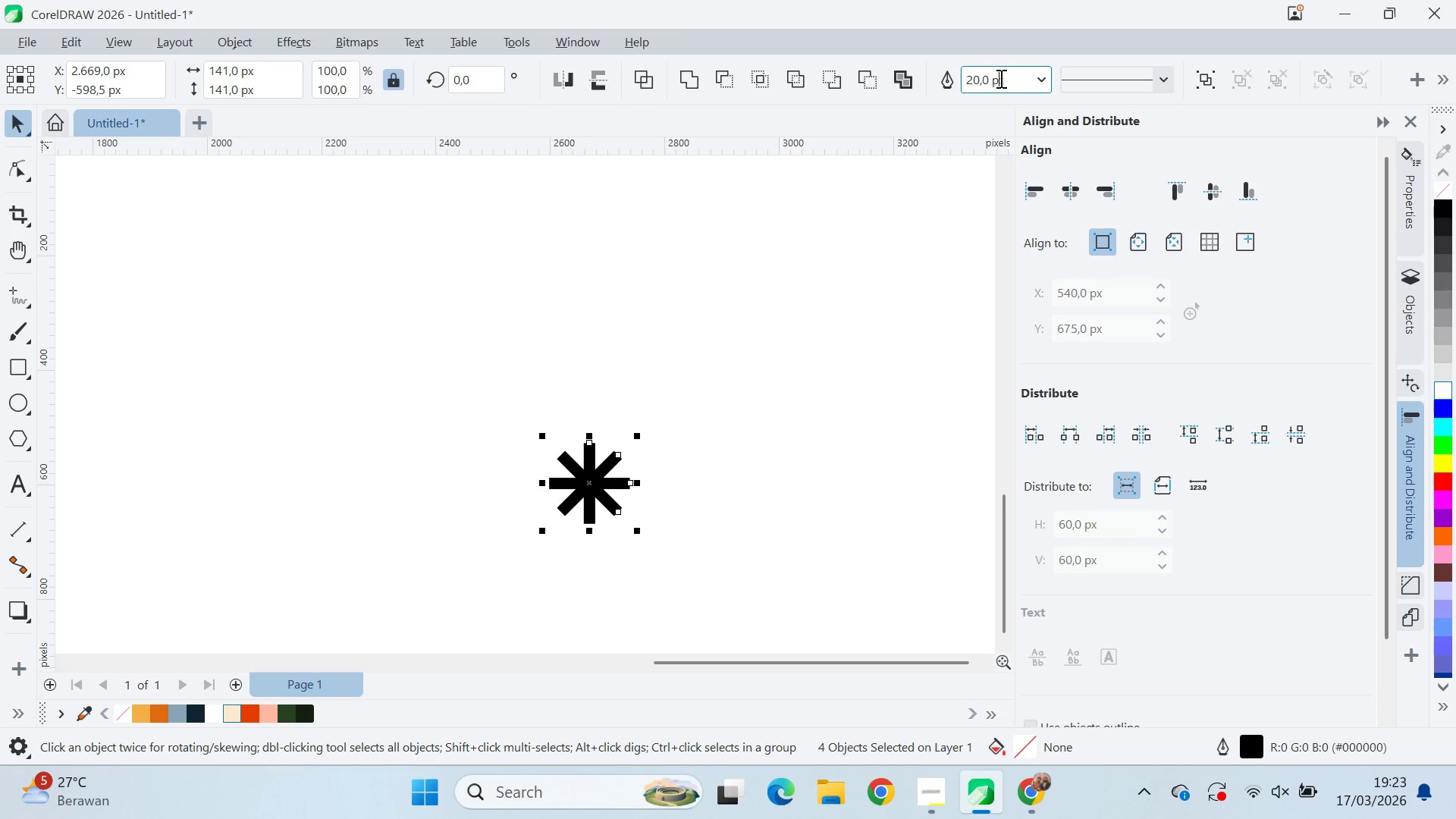 
double_click([999, 78])
 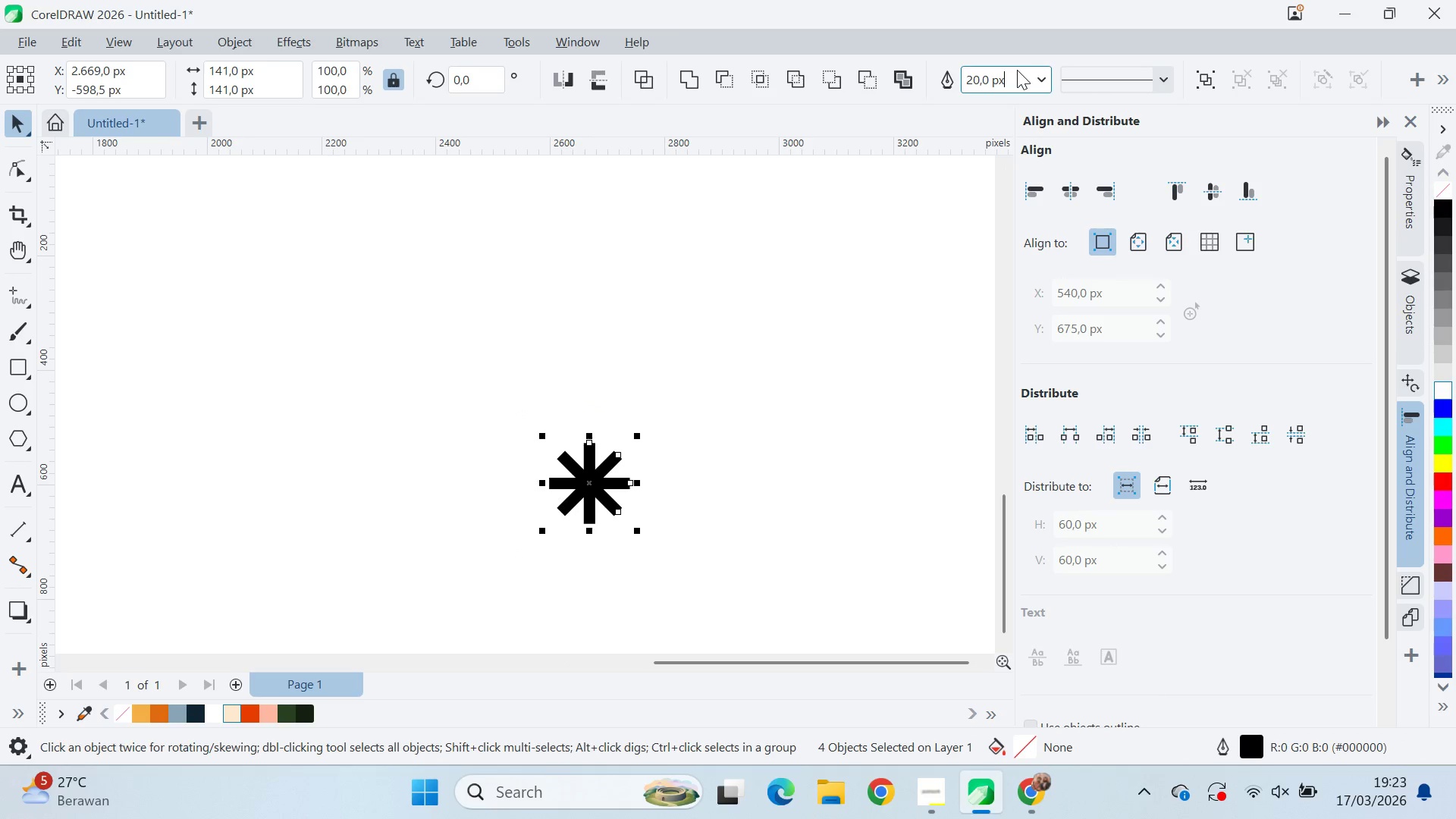 
key(Control+A)
 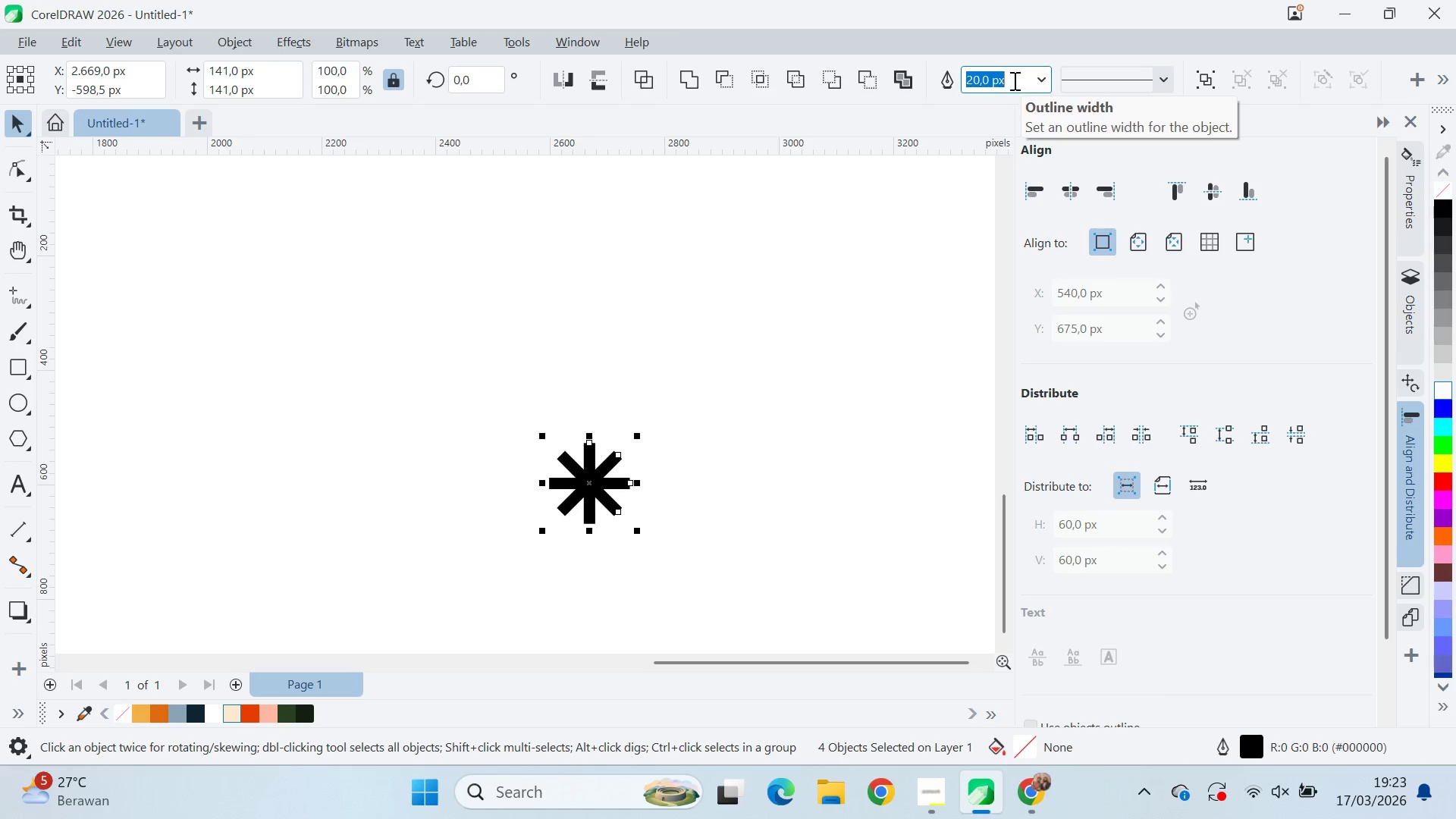 
type(35)
 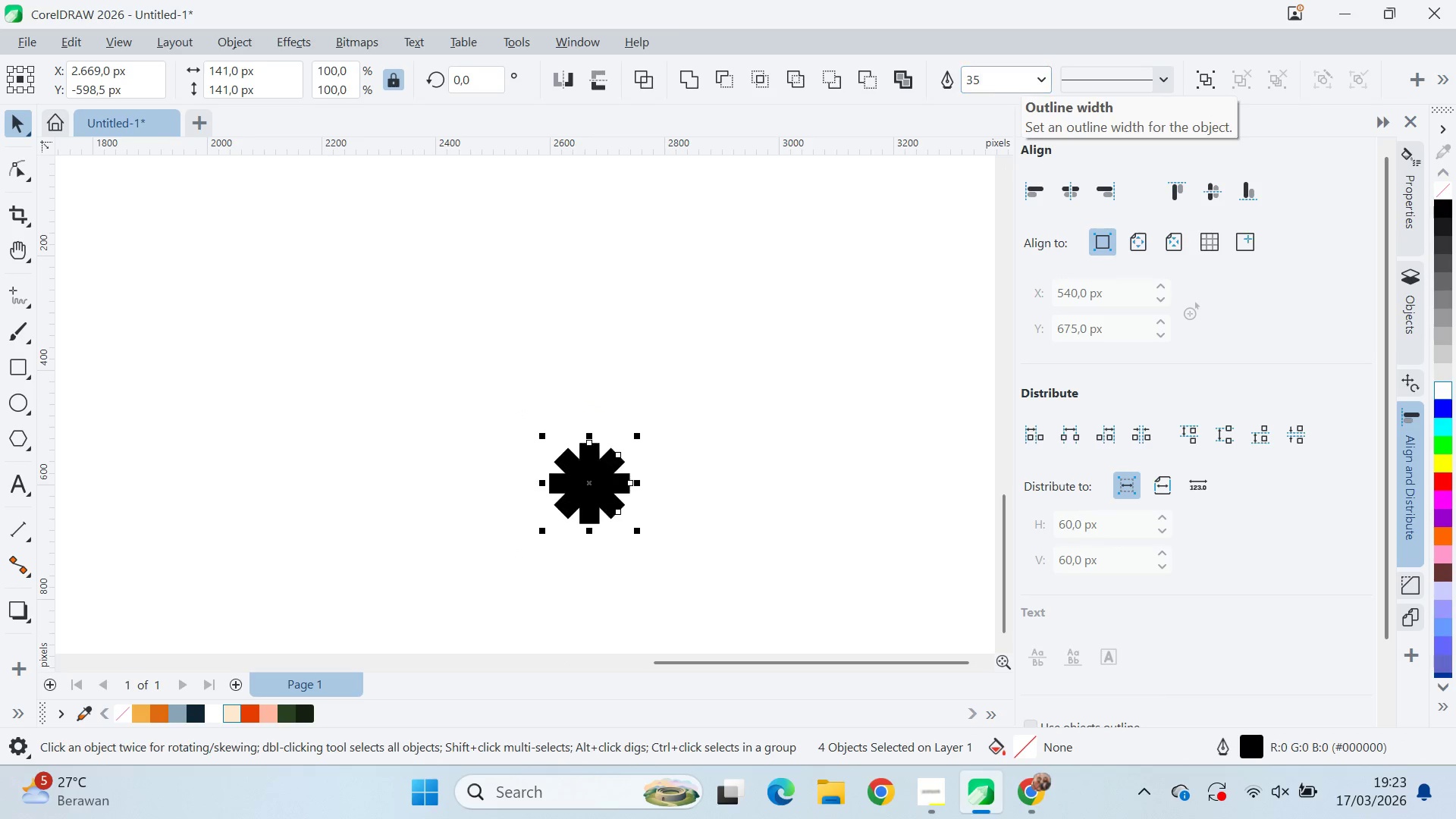 
key(Enter)
 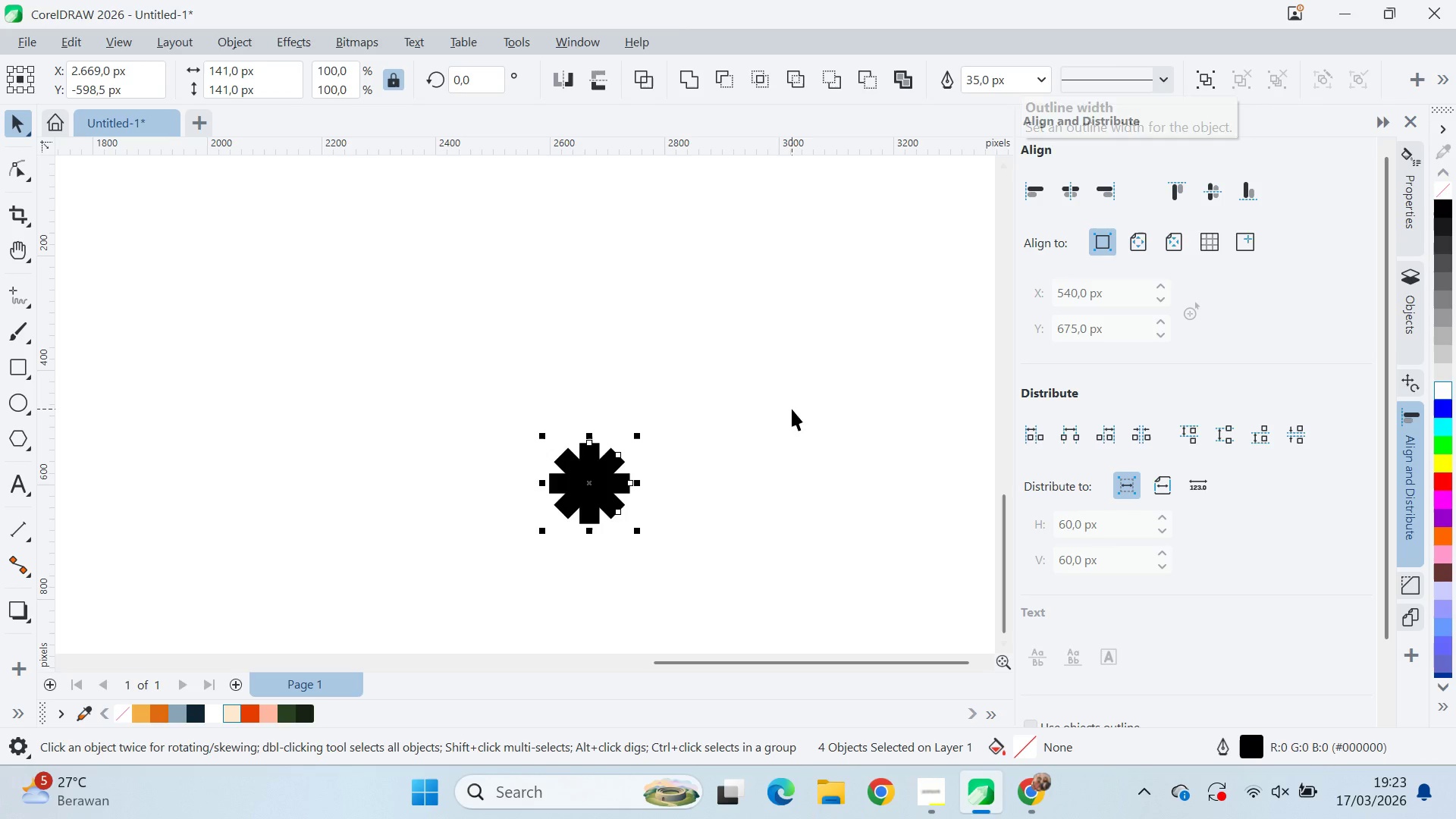 
hold_key(key=ShiftLeft, duration=1.2)
left_click_drag(start_coordinate=[642, 434], to_coordinate=[659, 422])
 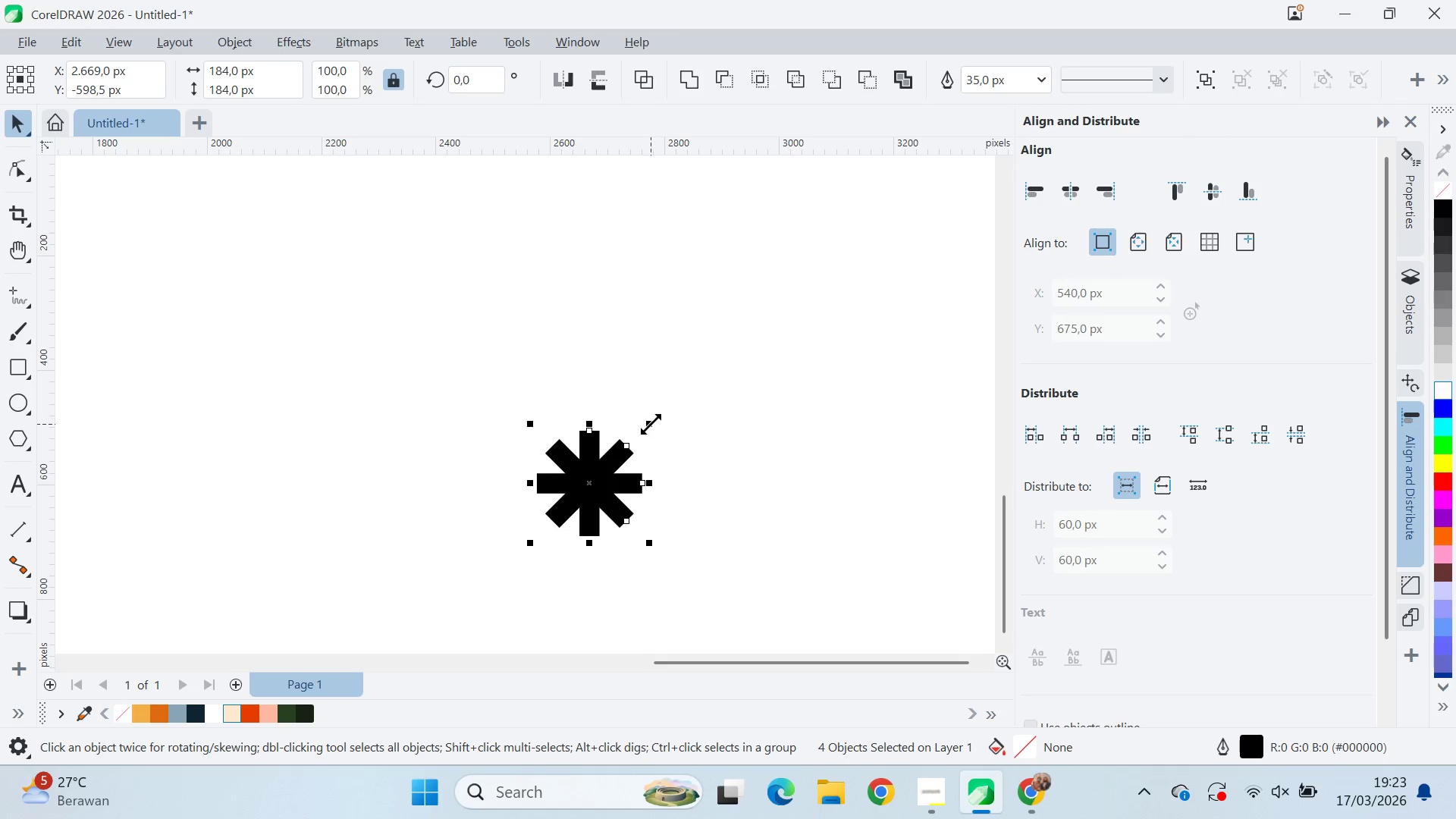 
hold_key(key=ShiftLeft, duration=0.69)
 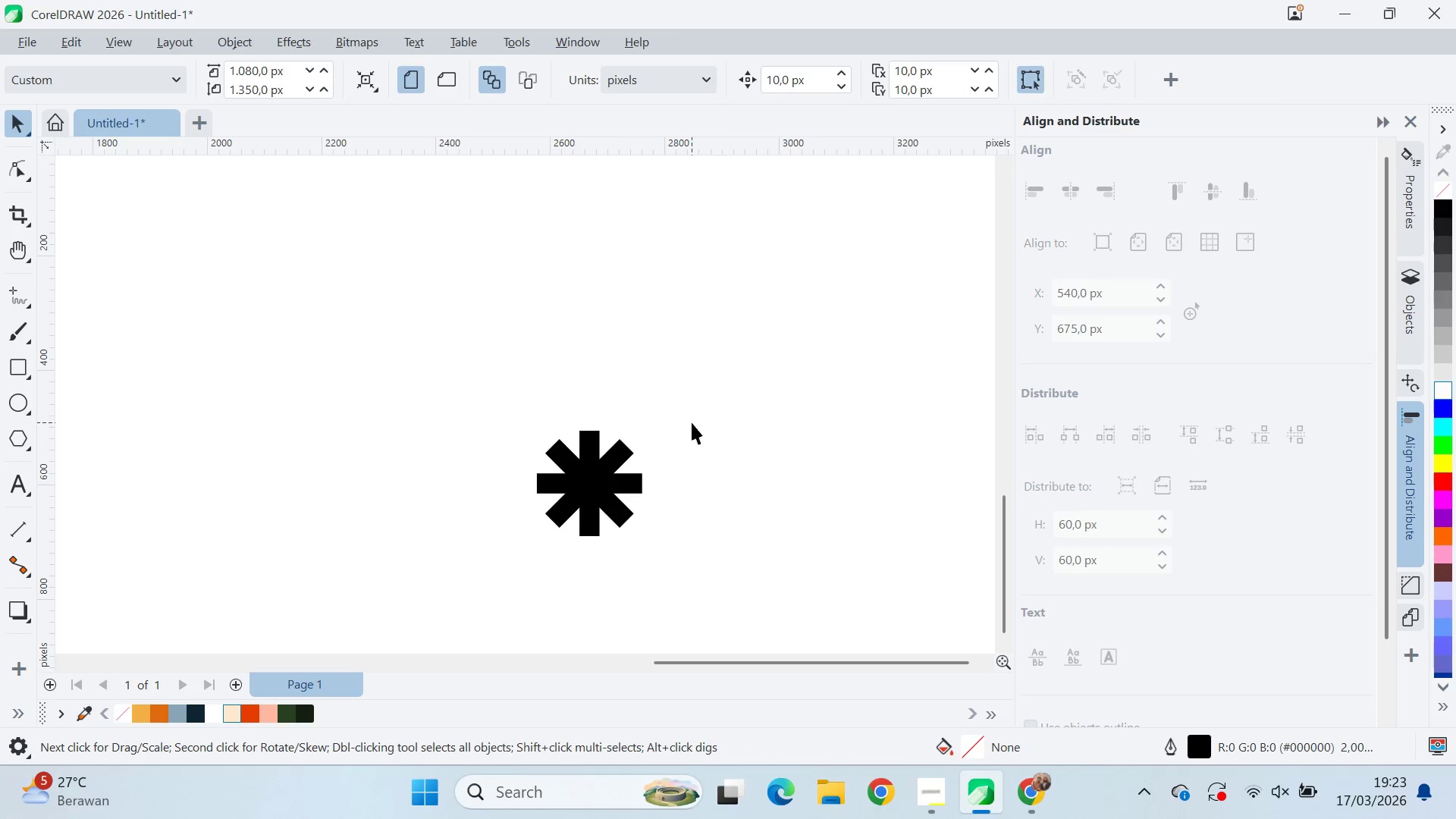 
key(Shift+ShiftLeft)
 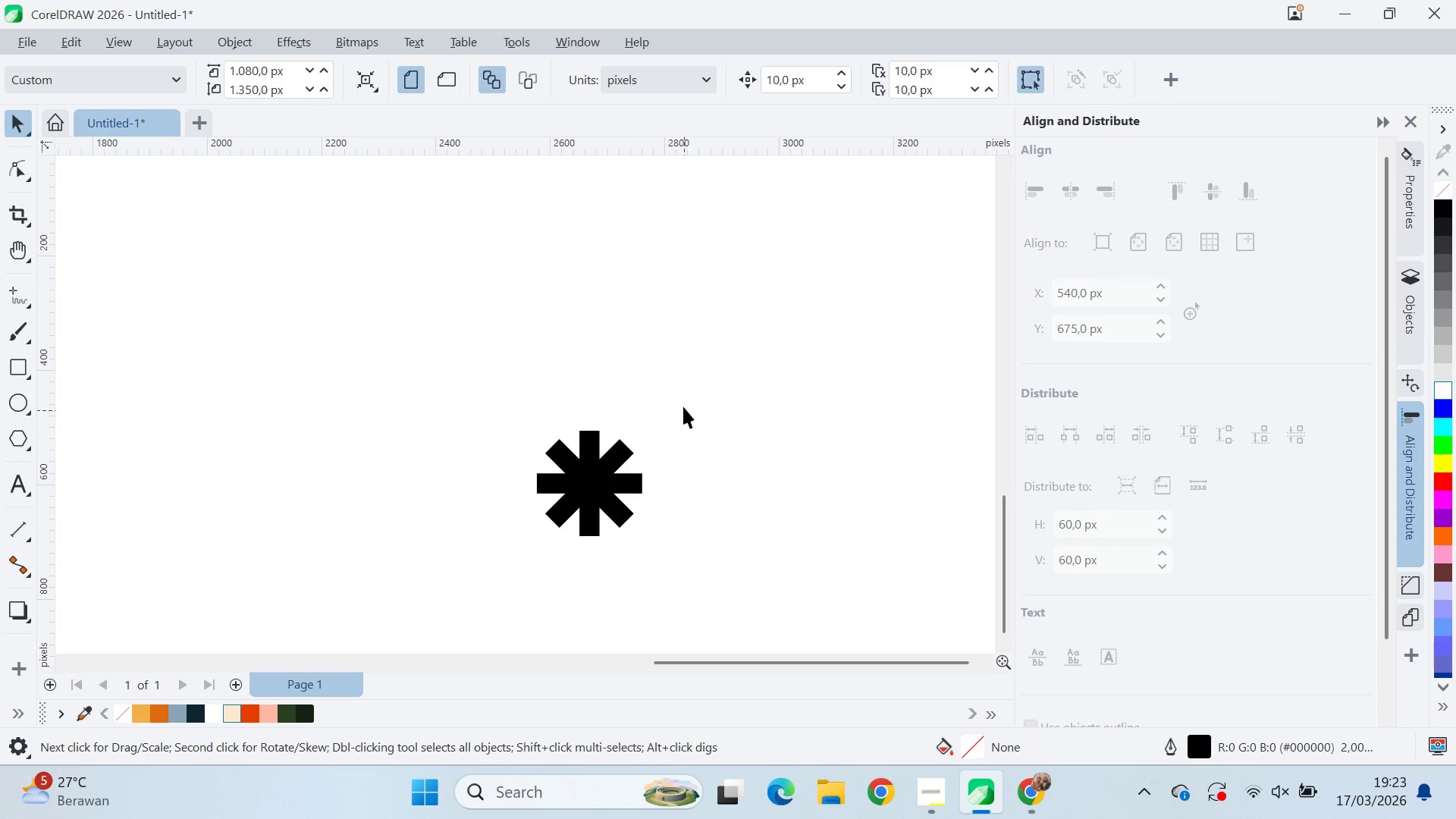 
left_click_drag(start_coordinate=[682, 404], to_coordinate=[494, 601])
 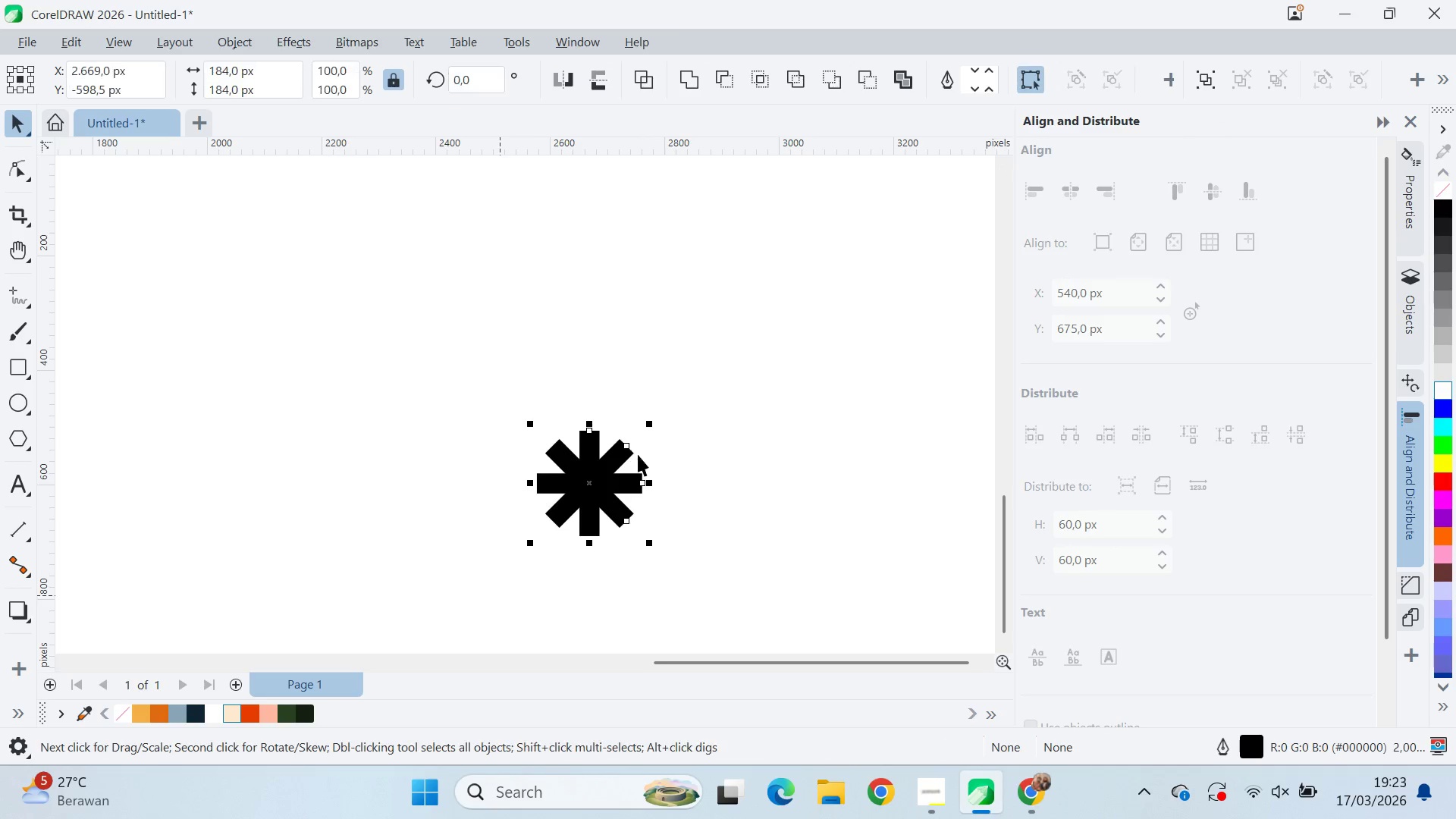 
hold_key(key=ShiftLeft, duration=0.64)
left_click_drag(start_coordinate=[653, 426], to_coordinate=[675, 390])
 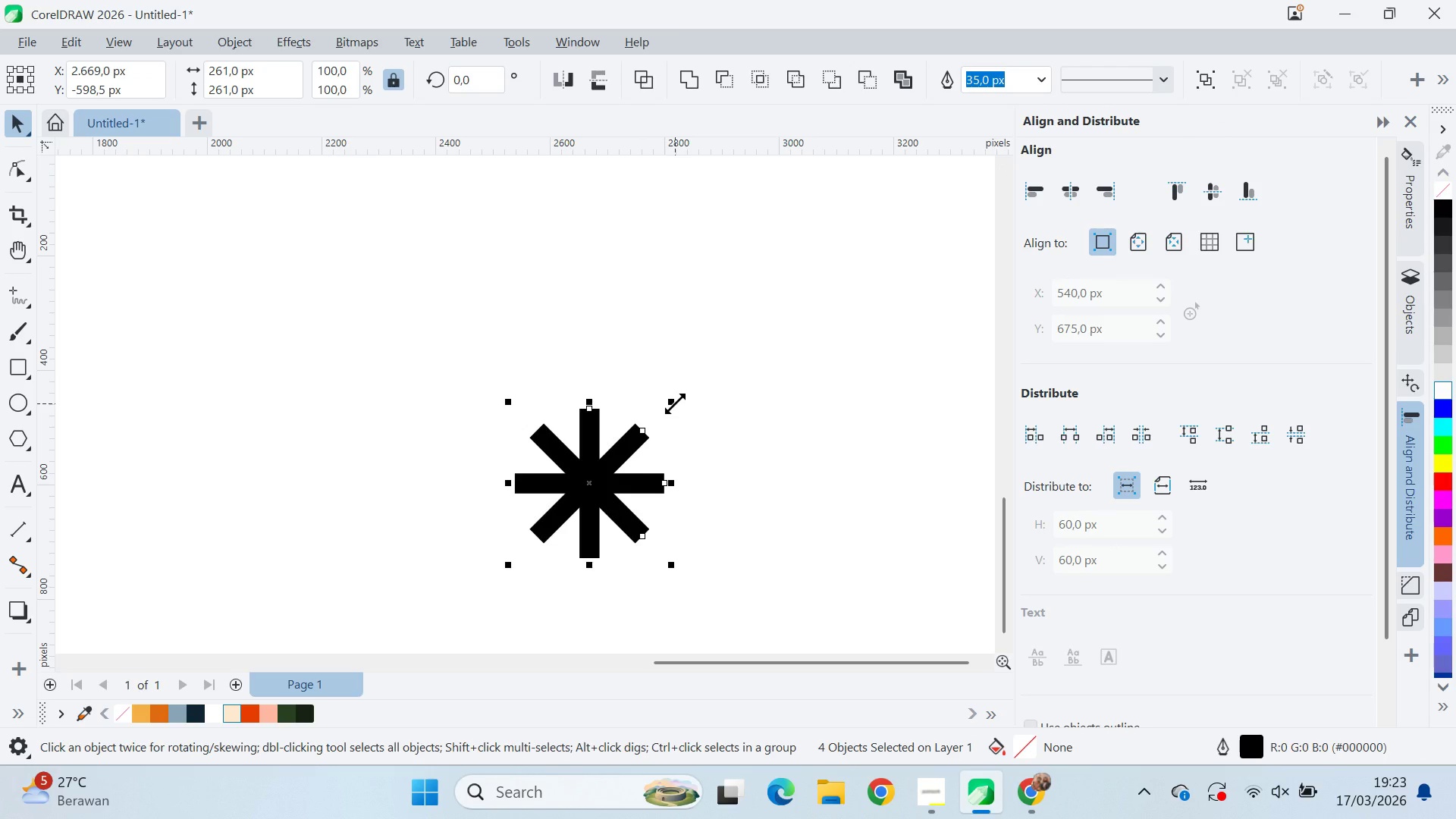 
left_click_drag(start_coordinate=[749, 365], to_coordinate=[387, 627])
 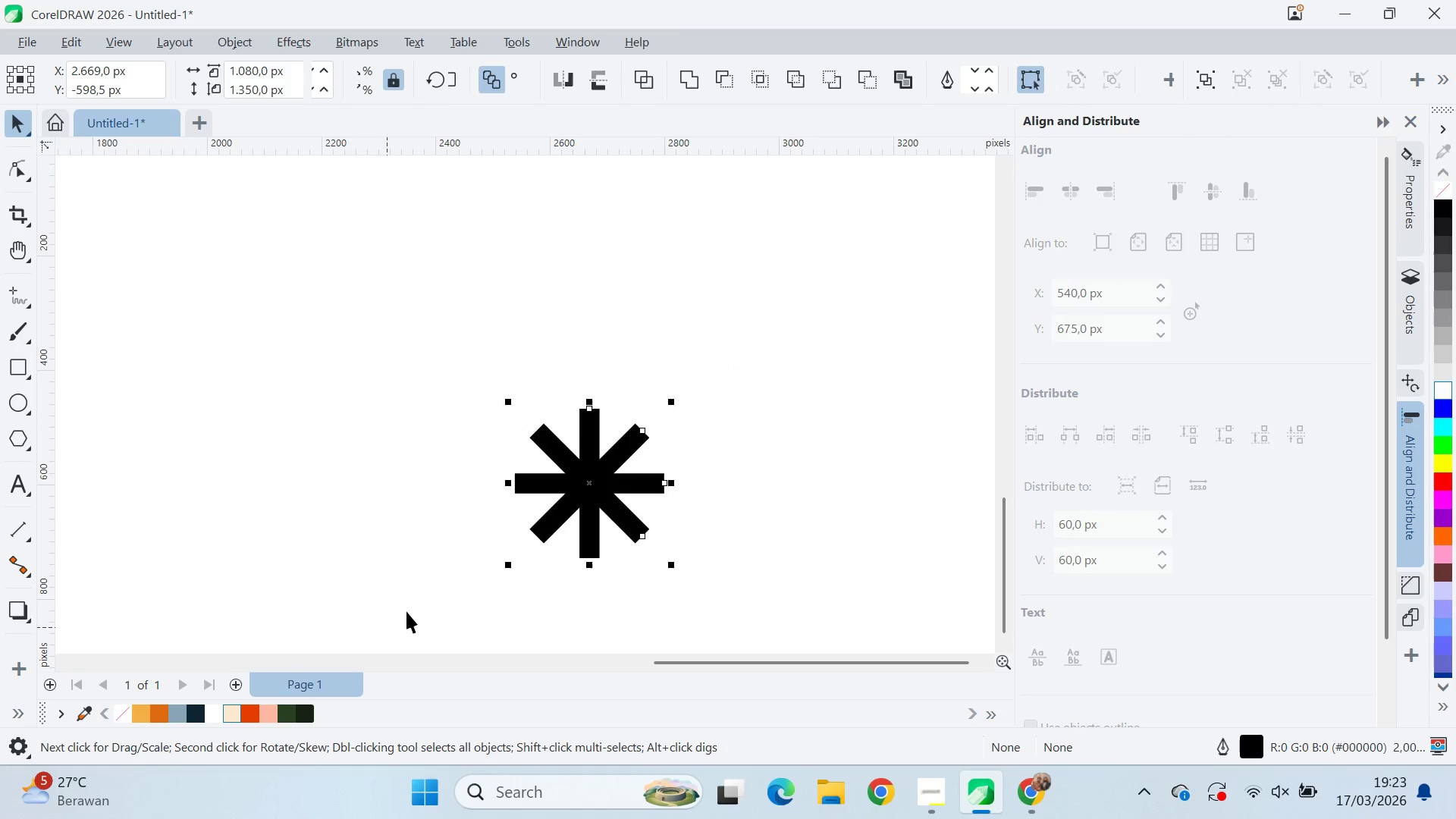 
key(Control+Shift+Q)
 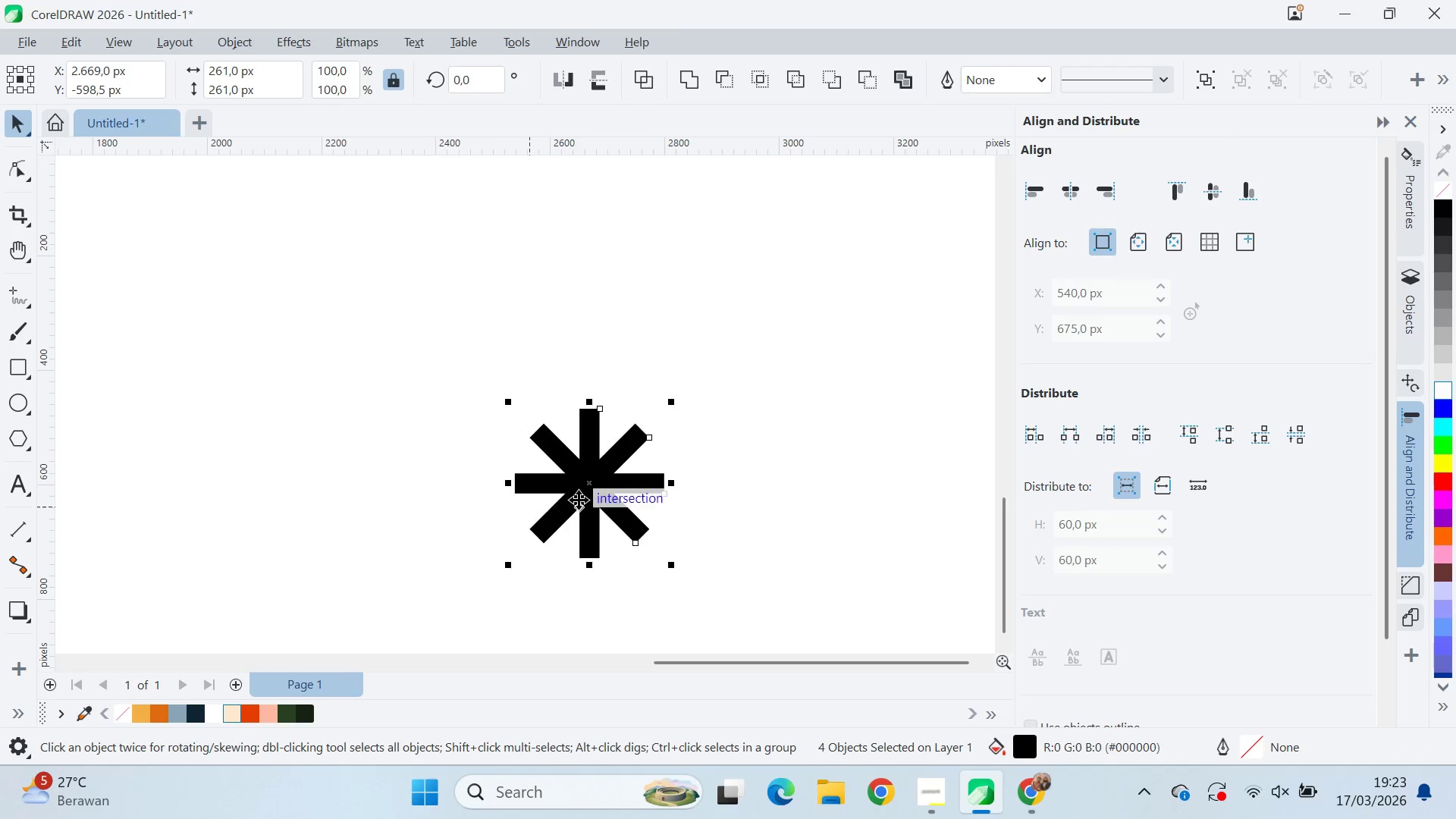 
hold_key(key=ControlLeft, duration=0.36)
 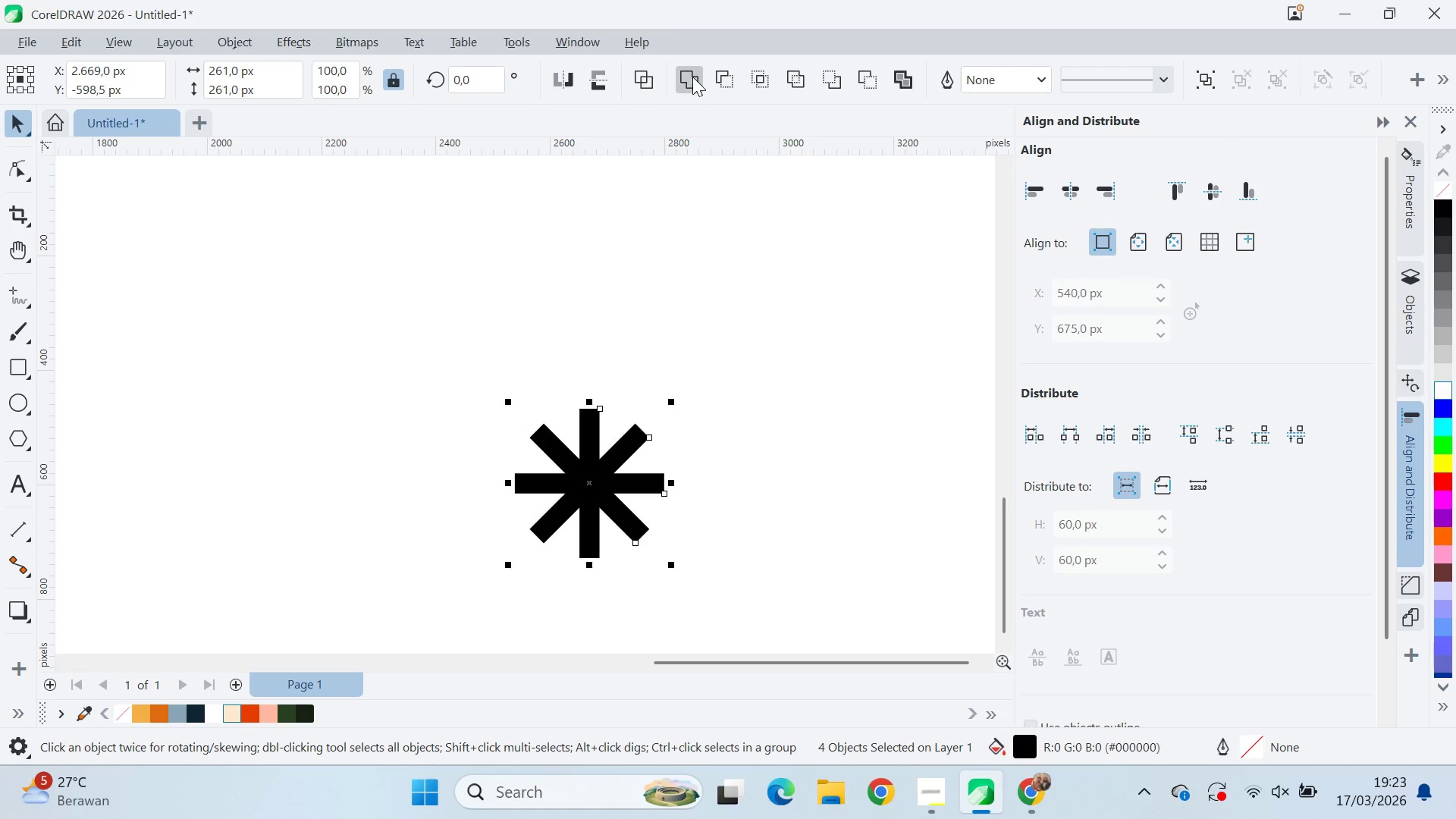 
left_click_drag(start_coordinate=[747, 306], to_coordinate=[740, 315])
 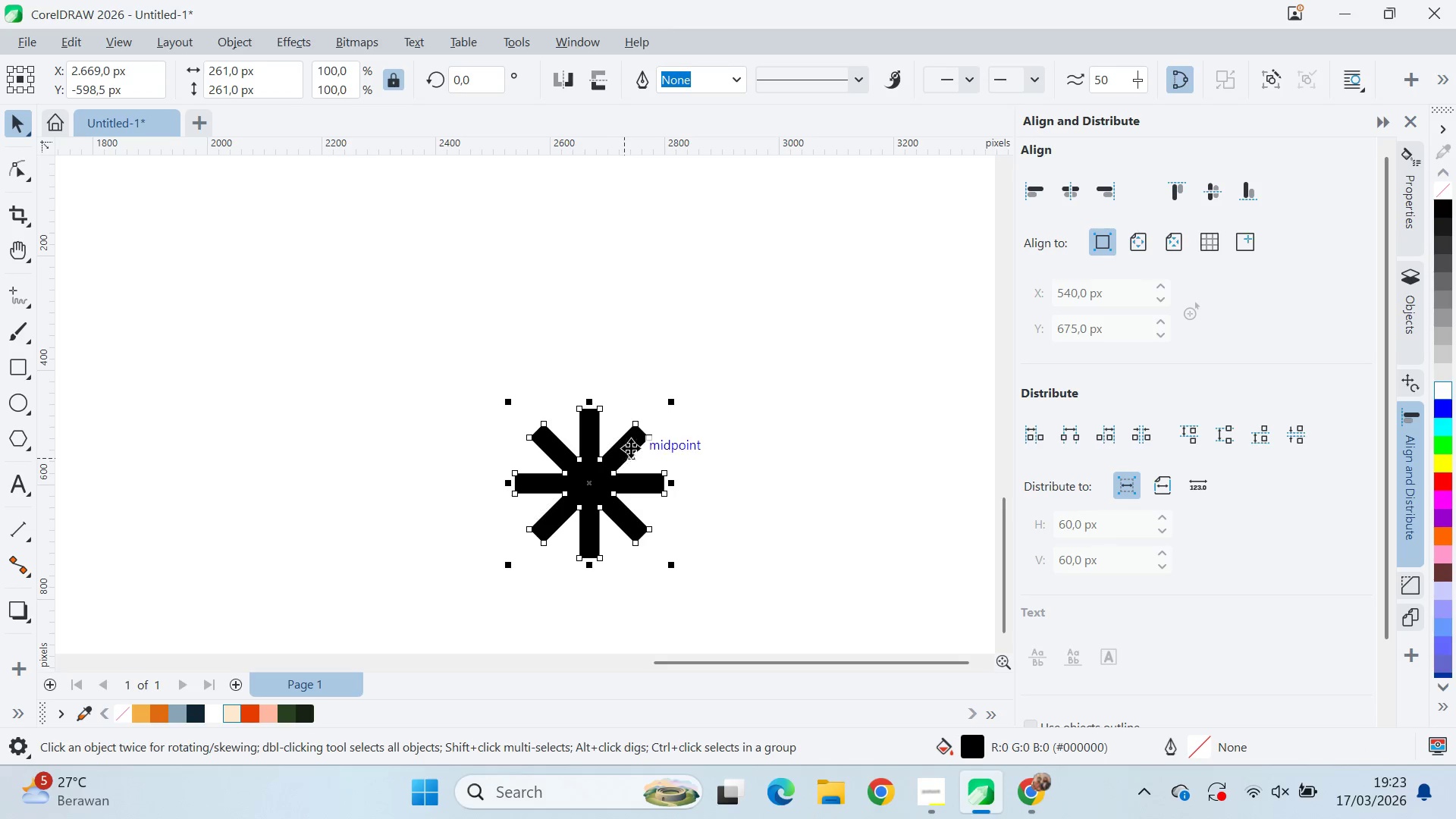 
key(Q)
 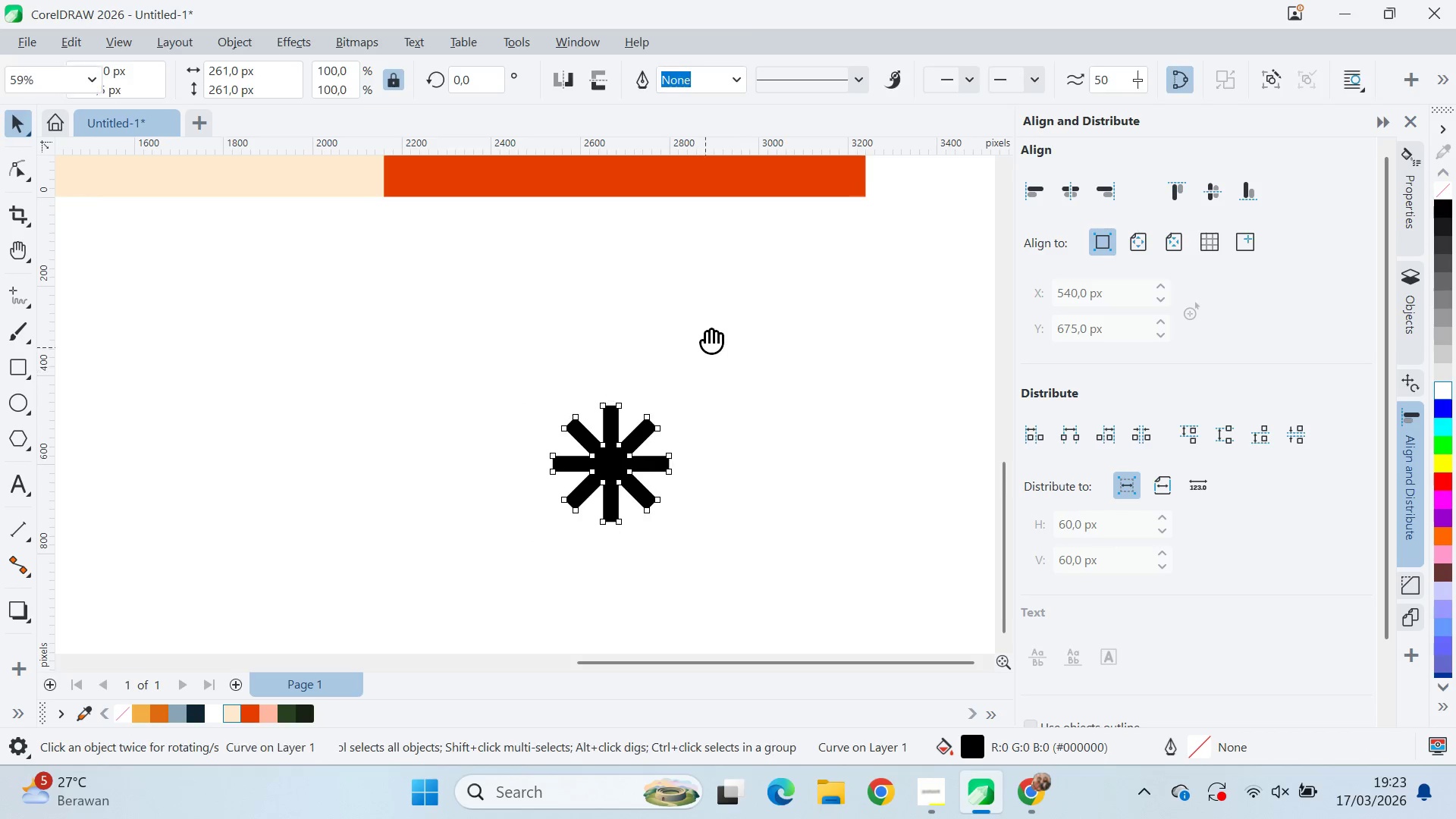 
left_click_drag(start_coordinate=[707, 333], to_coordinate=[802, 509])
 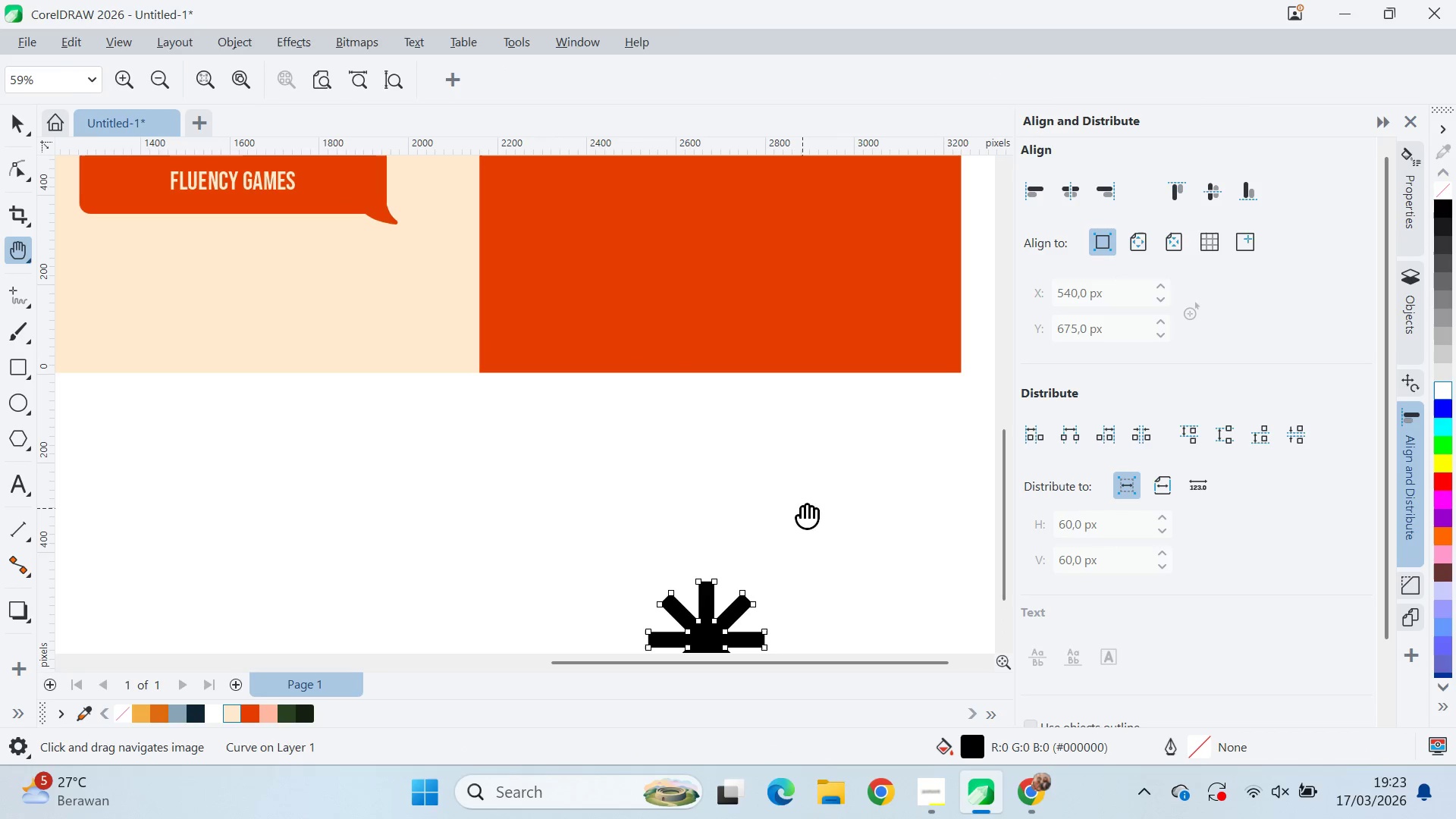 
scroll: coordinate [687, 394], scroll_direction: down, amount: 2.0
 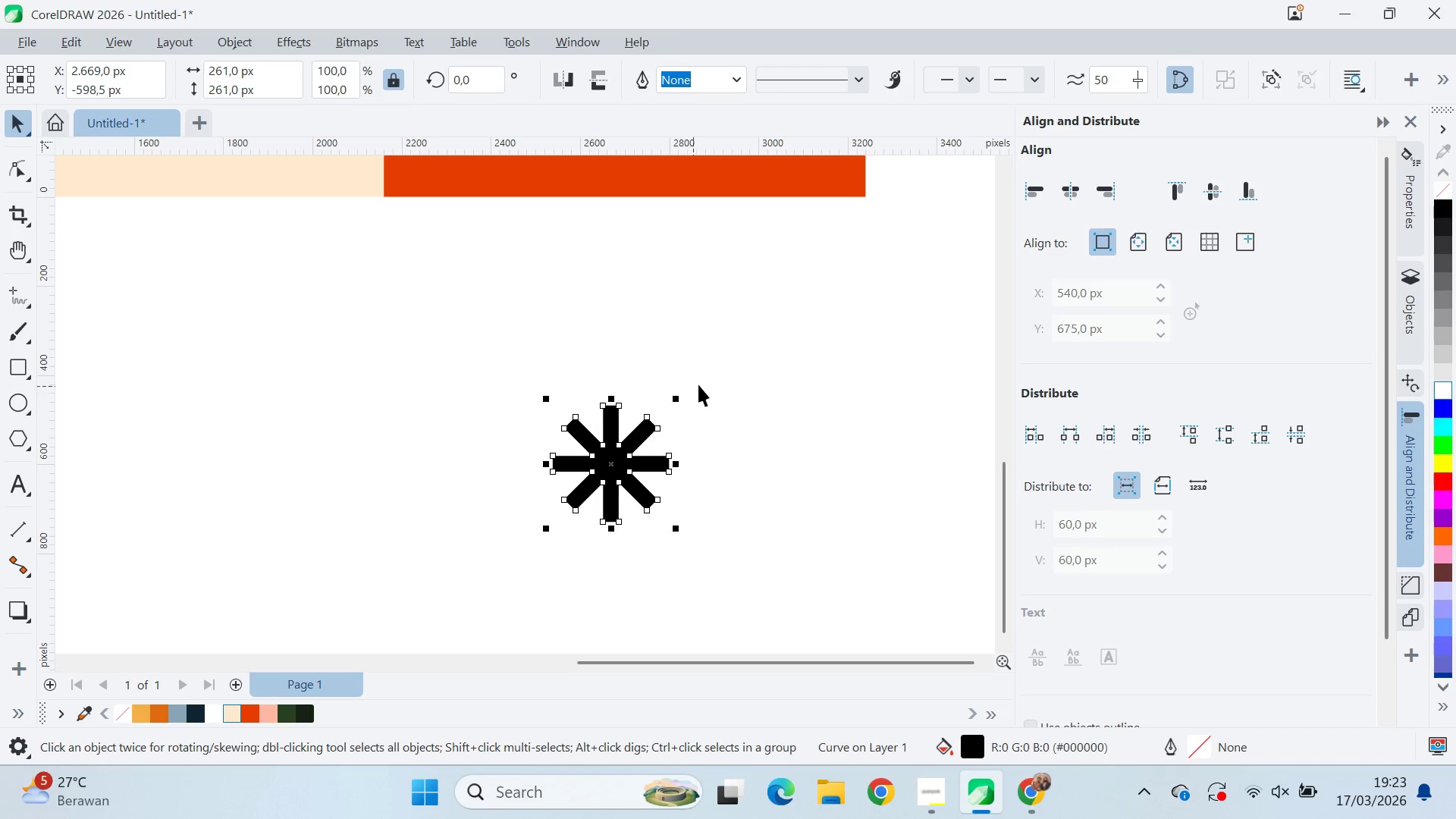 
key(V)
 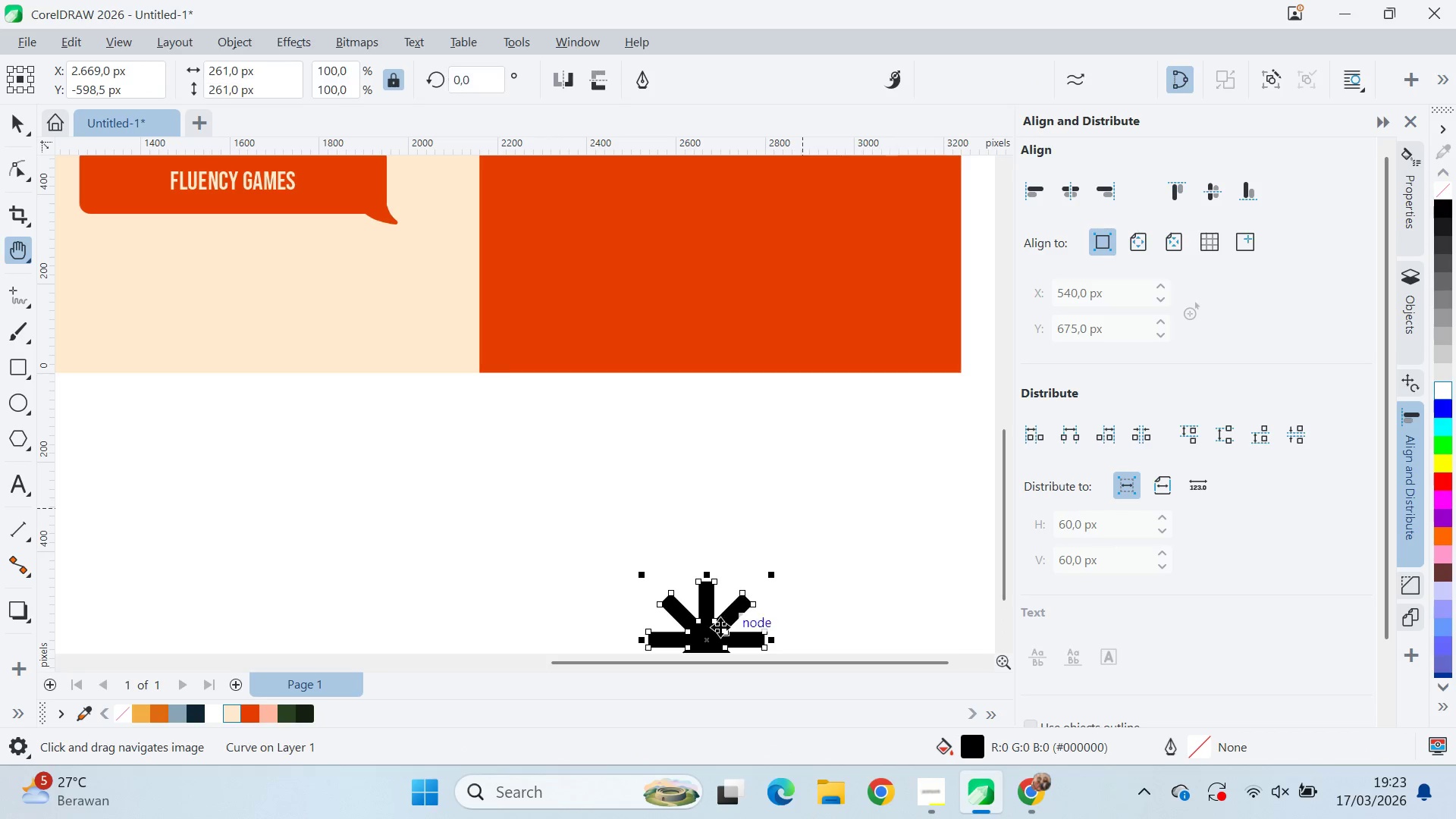 
left_click_drag(start_coordinate=[717, 627], to_coordinate=[483, 511])
 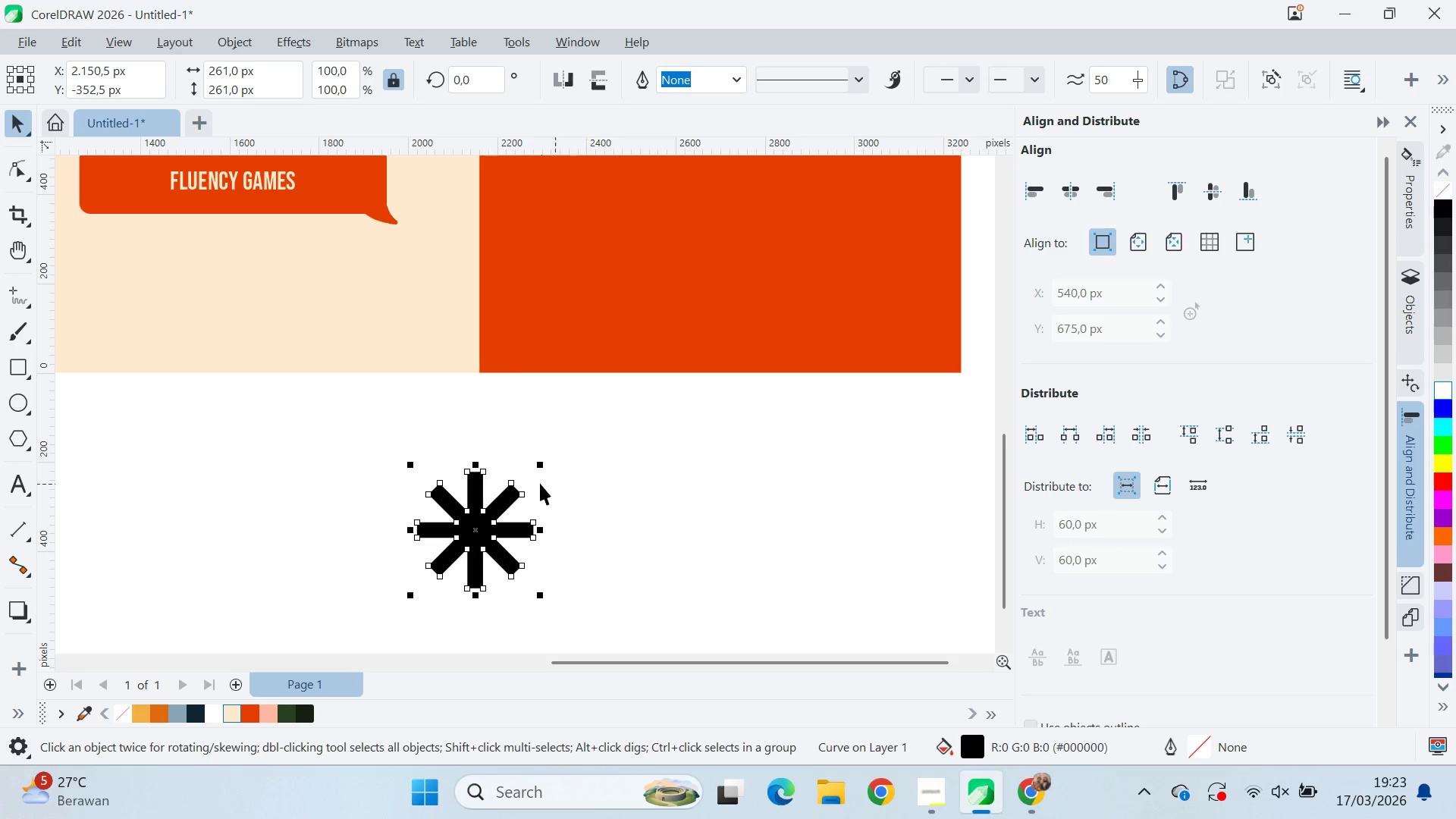 
hold_key(key=ShiftLeft, duration=0.5)
left_click_drag(start_coordinate=[551, 464], to_coordinate=[550, 478])
 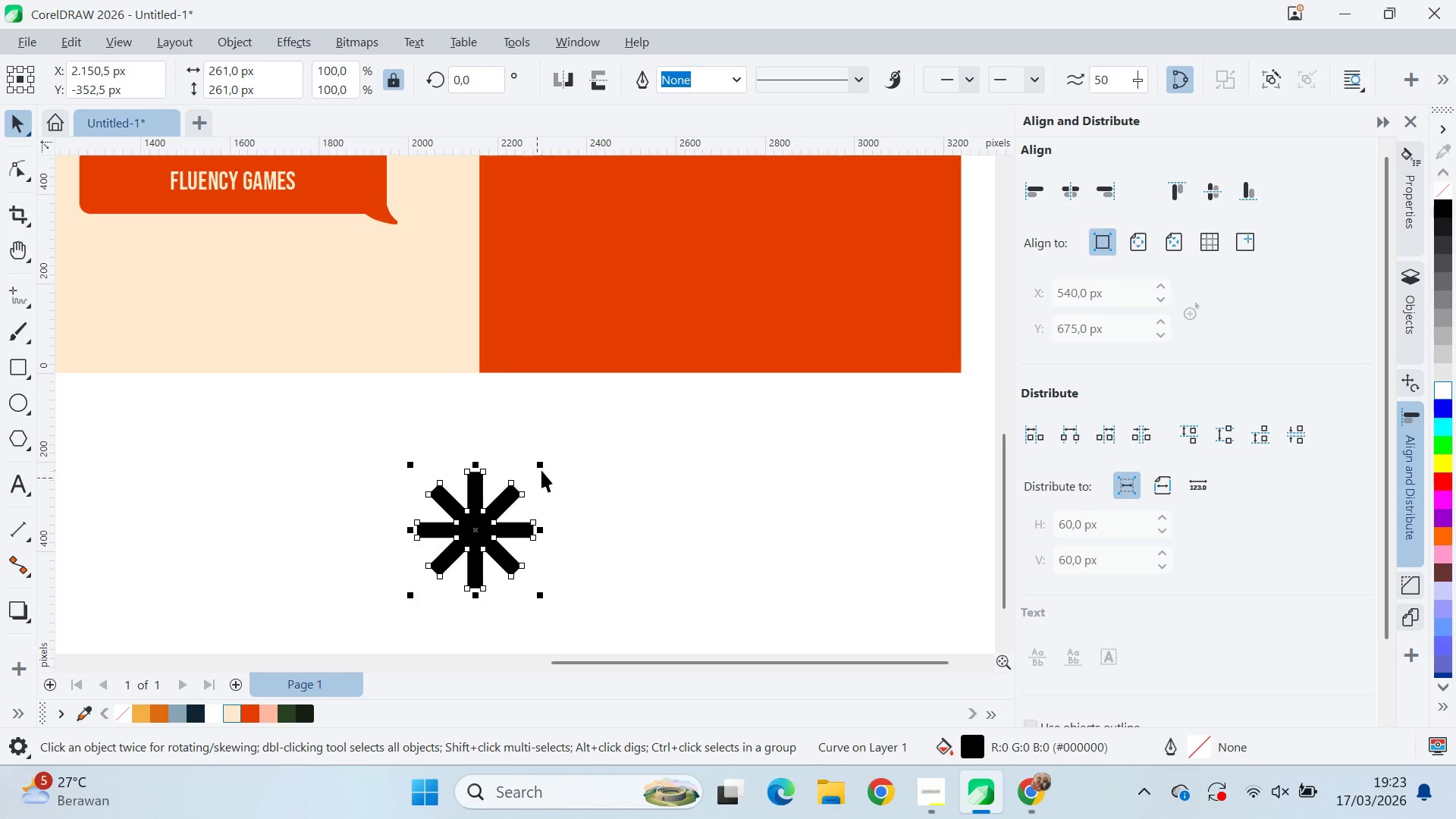 
hold_key(key=ShiftLeft, duration=1.06)
left_click_drag(start_coordinate=[548, 465], to_coordinate=[576, 486])
 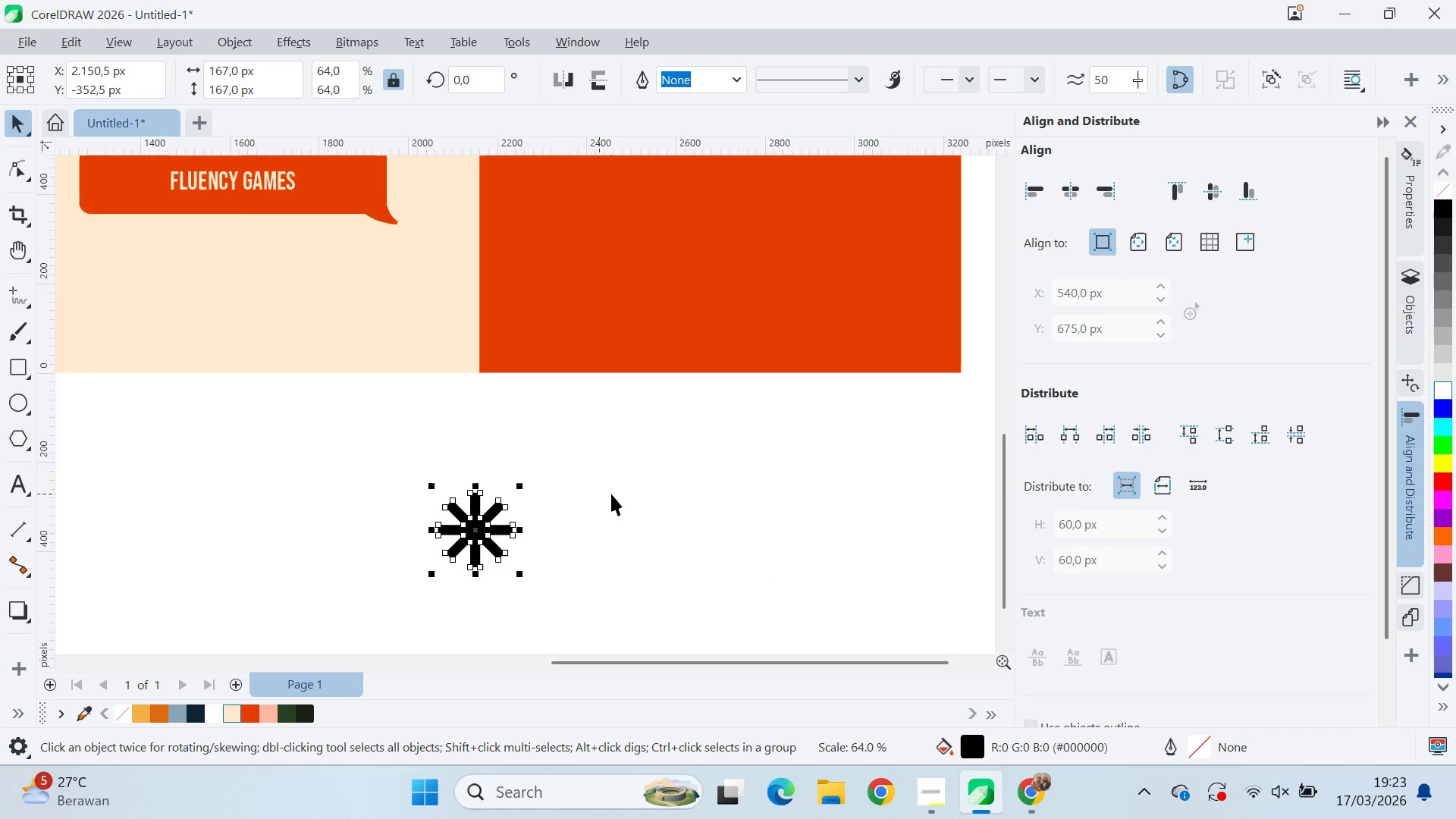 
key(Q)
 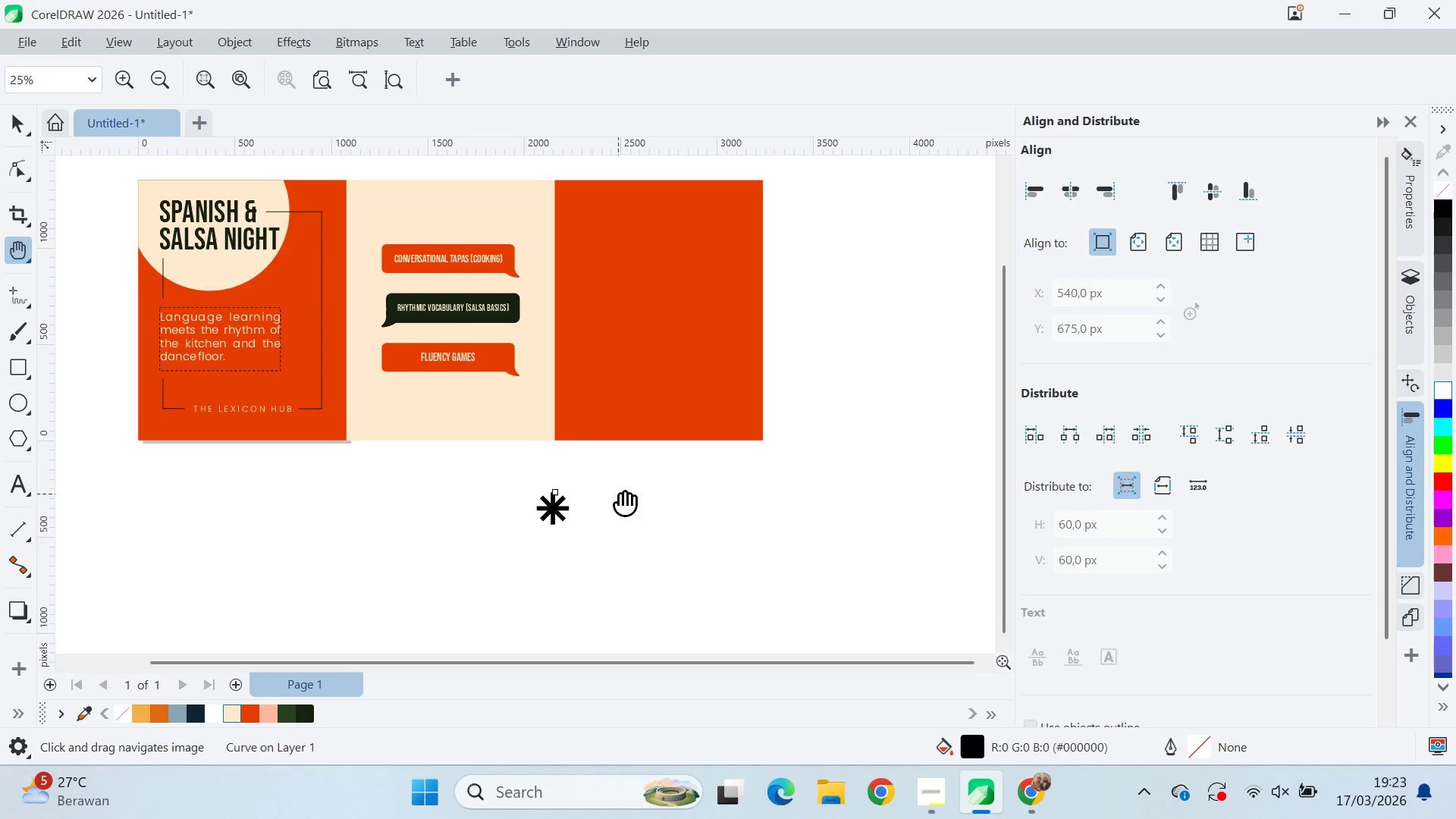 
left_click_drag(start_coordinate=[620, 494], to_coordinate=[655, 538])
 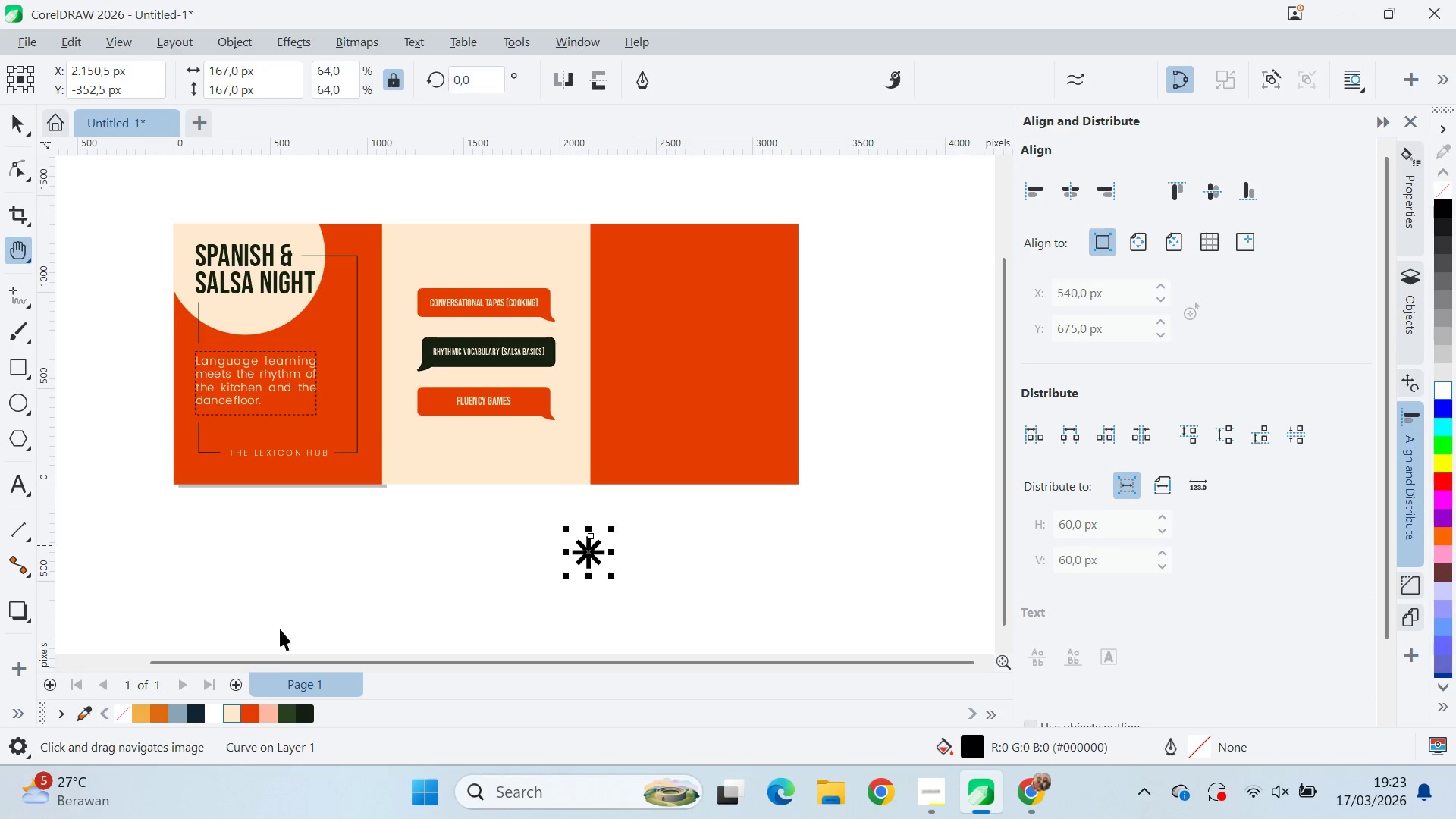 
scroll: coordinate [613, 488], scroll_direction: down, amount: 6.0
 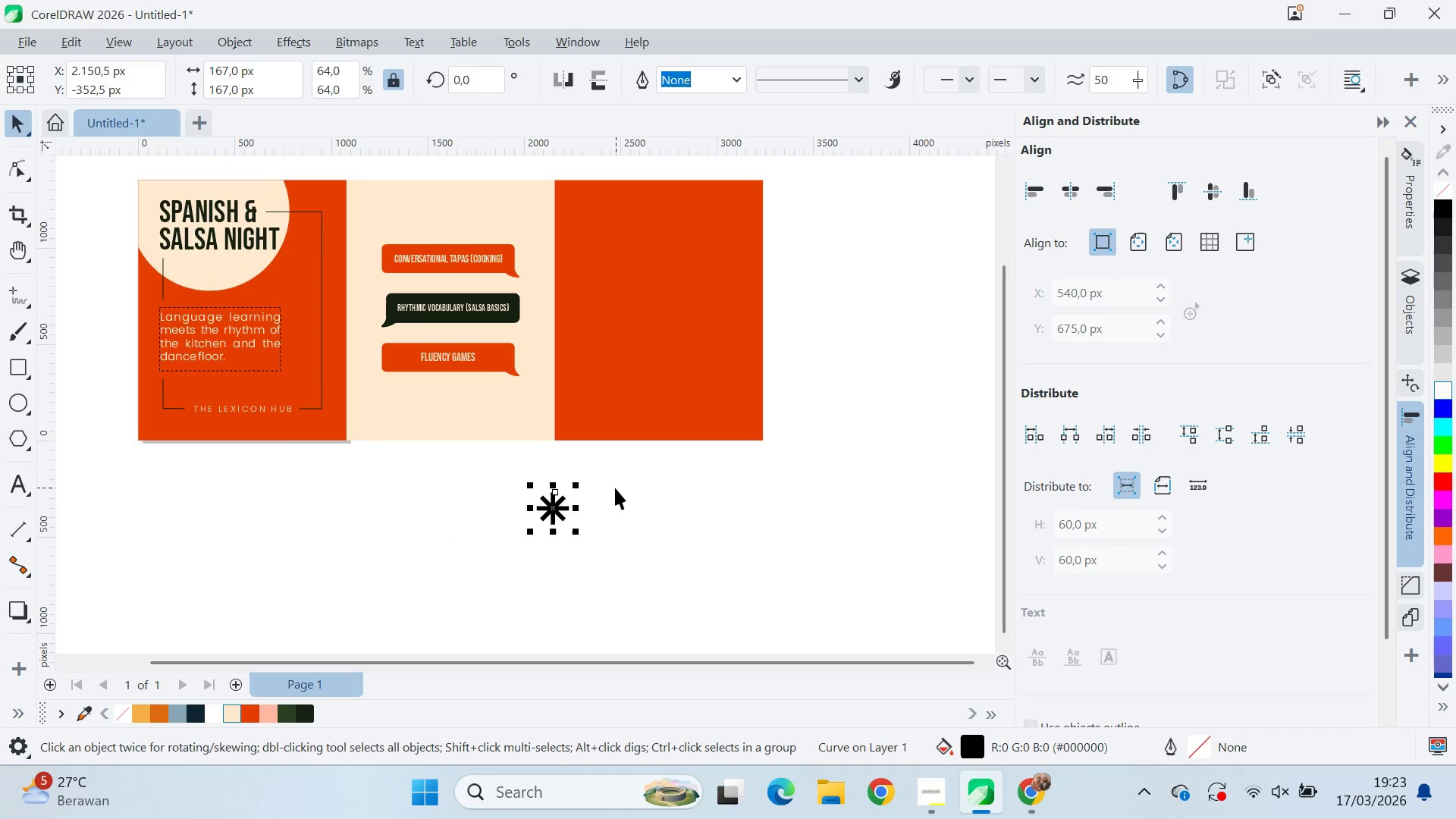 
key(V)
 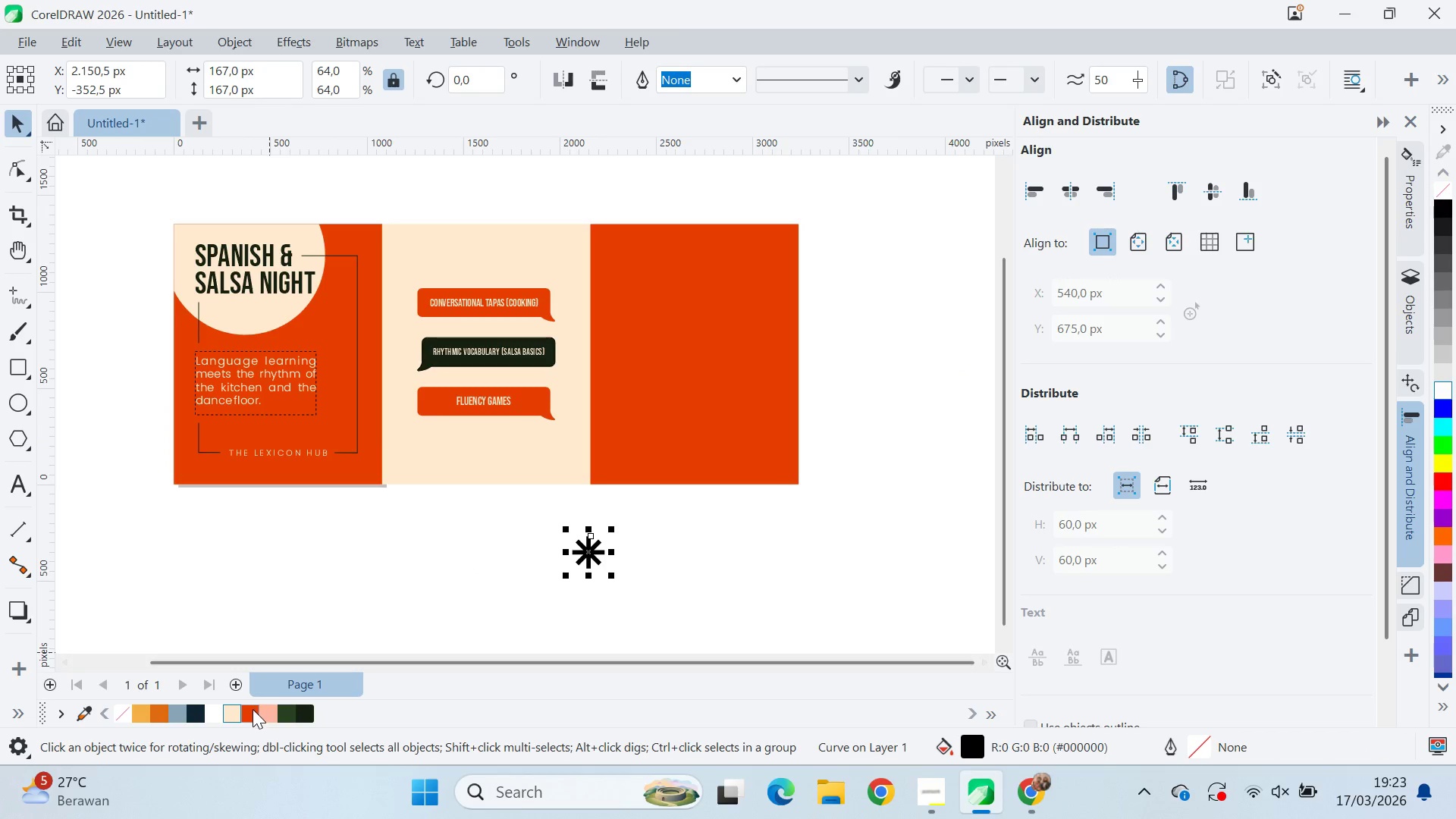 
left_click_drag(start_coordinate=[821, 539], to_coordinate=[795, 541])
 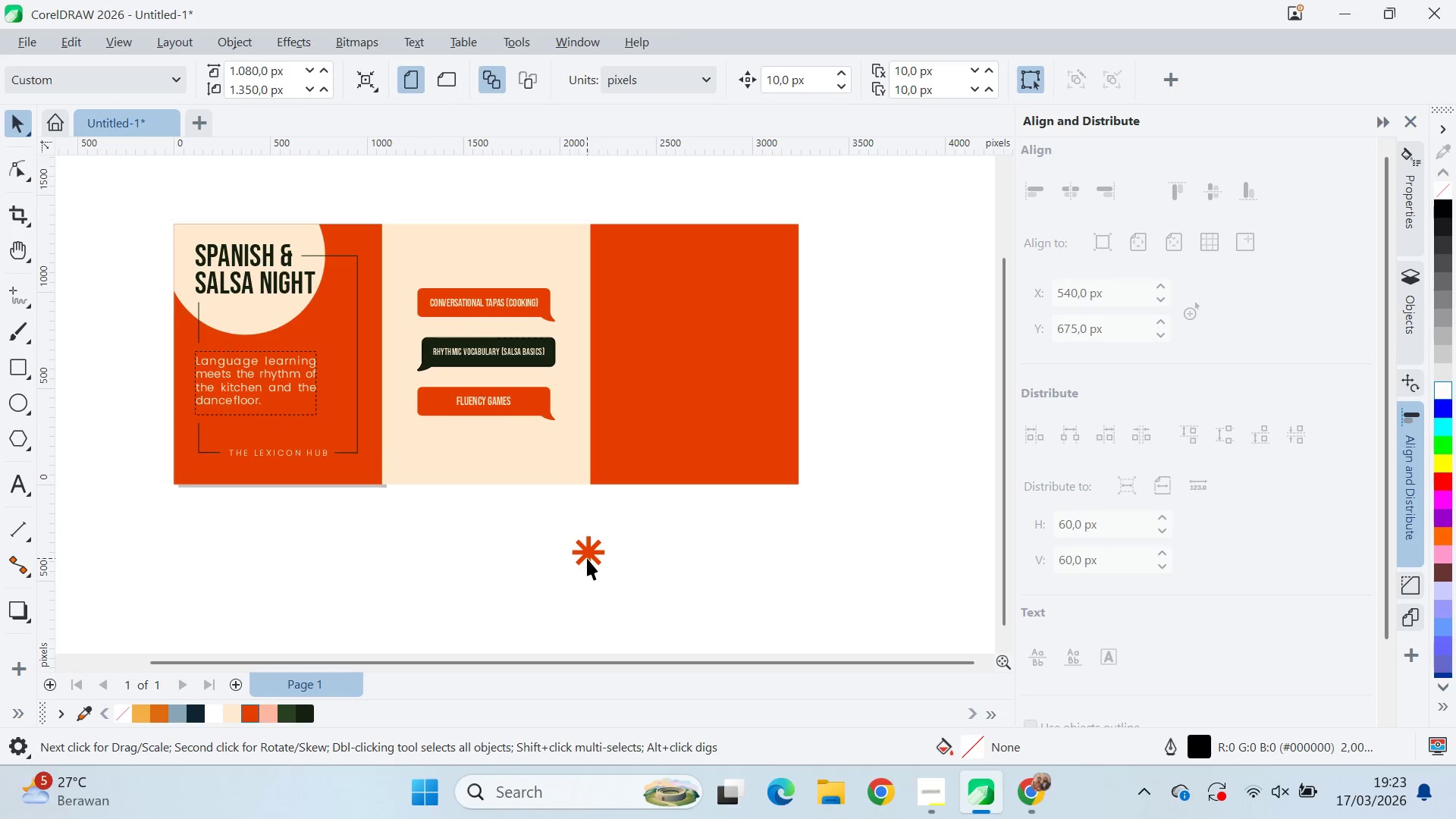 
left_click_drag(start_coordinate=[587, 558], to_coordinate=[563, 271])
 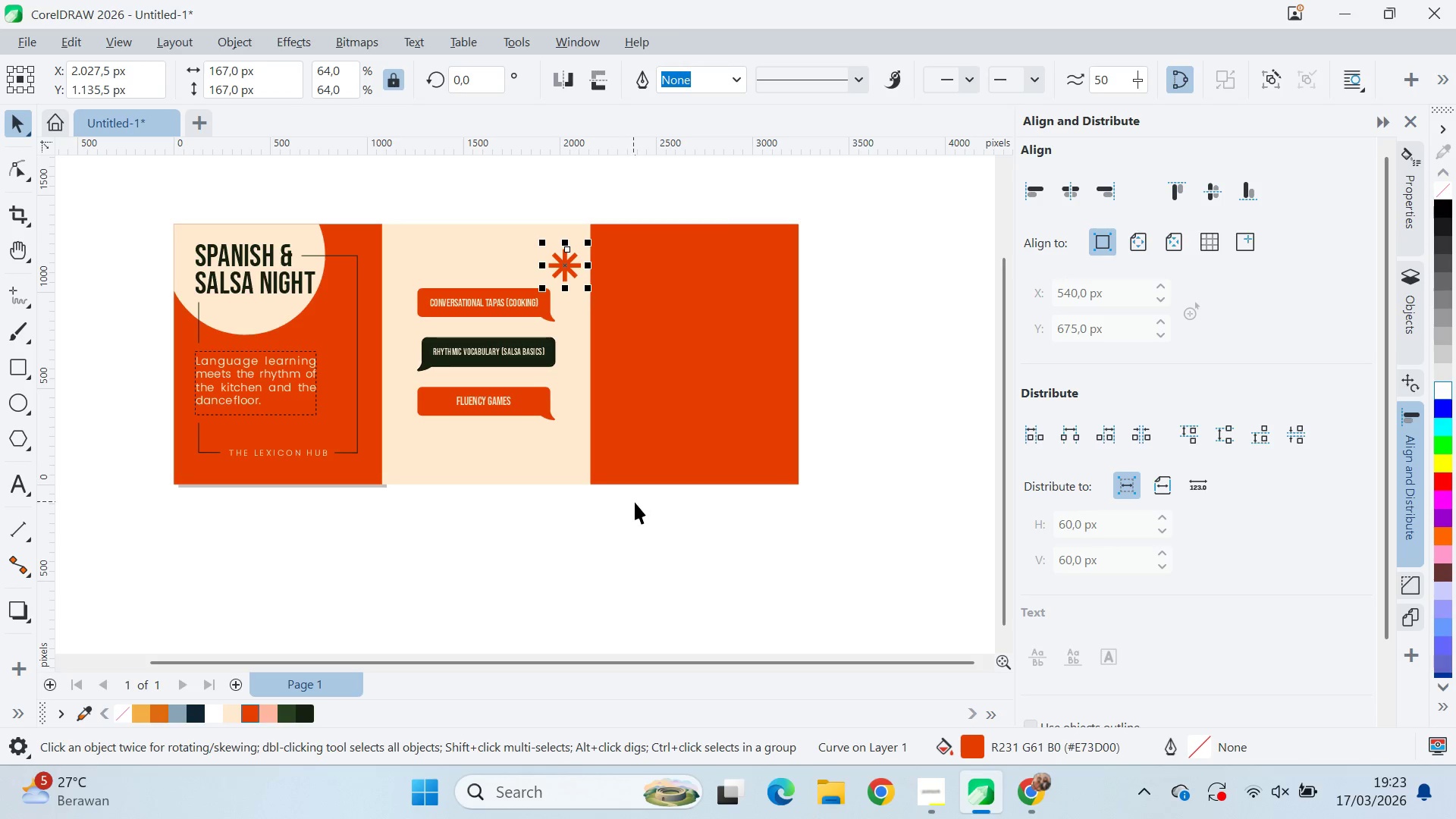 
left_click([651, 529])
 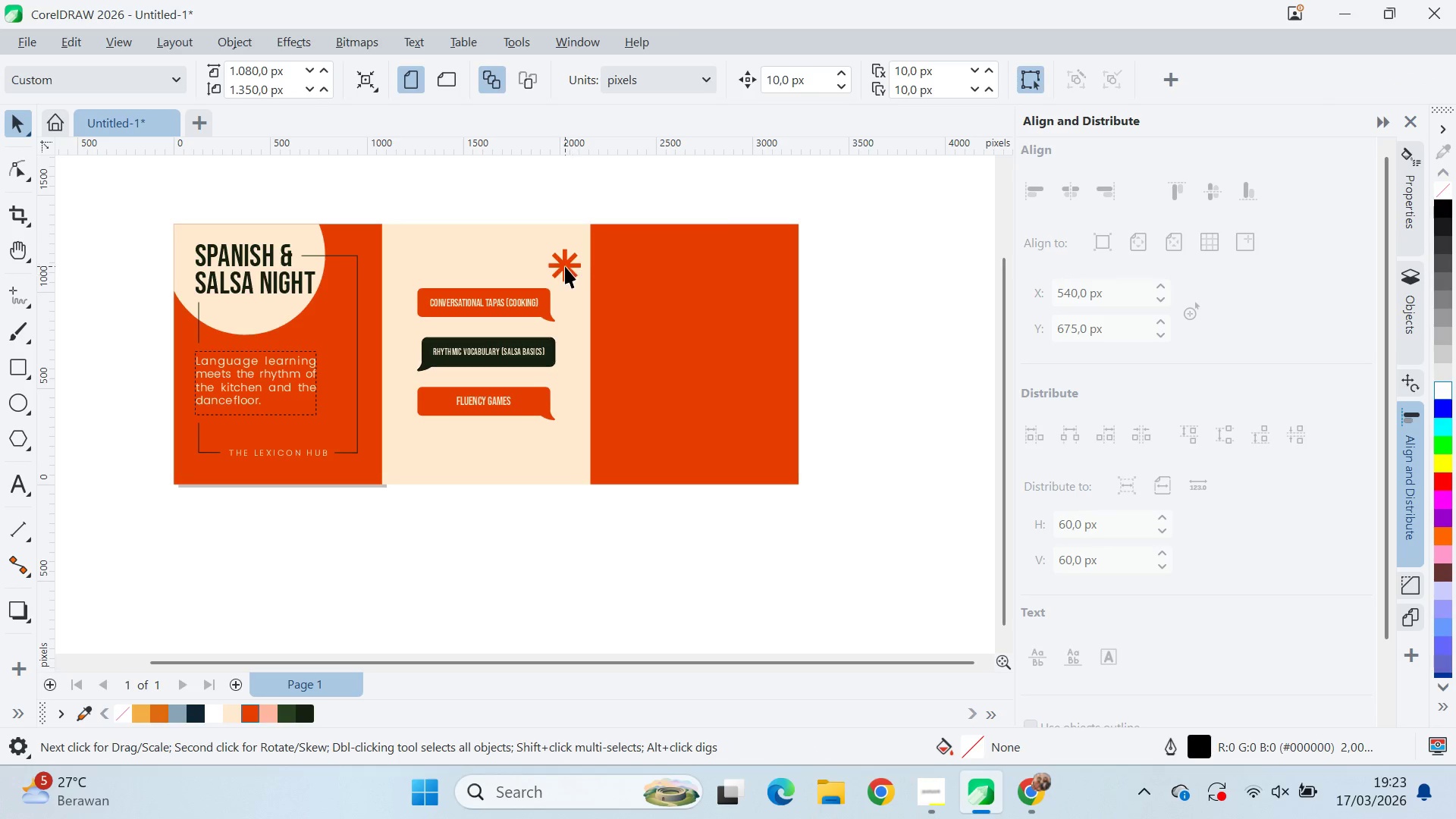 
key(Alt+AltLeft)
 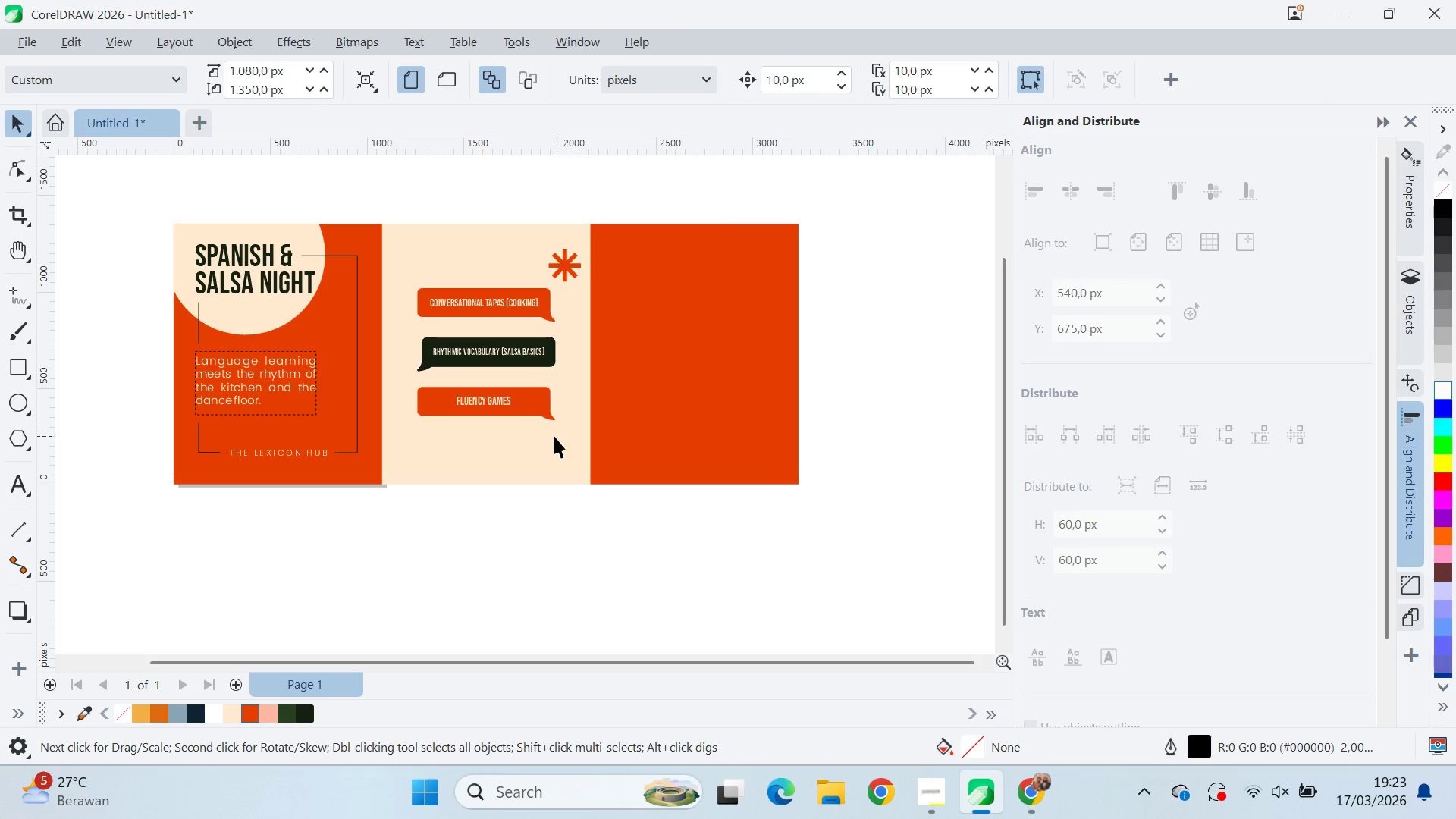 
key(Alt+Tab)
 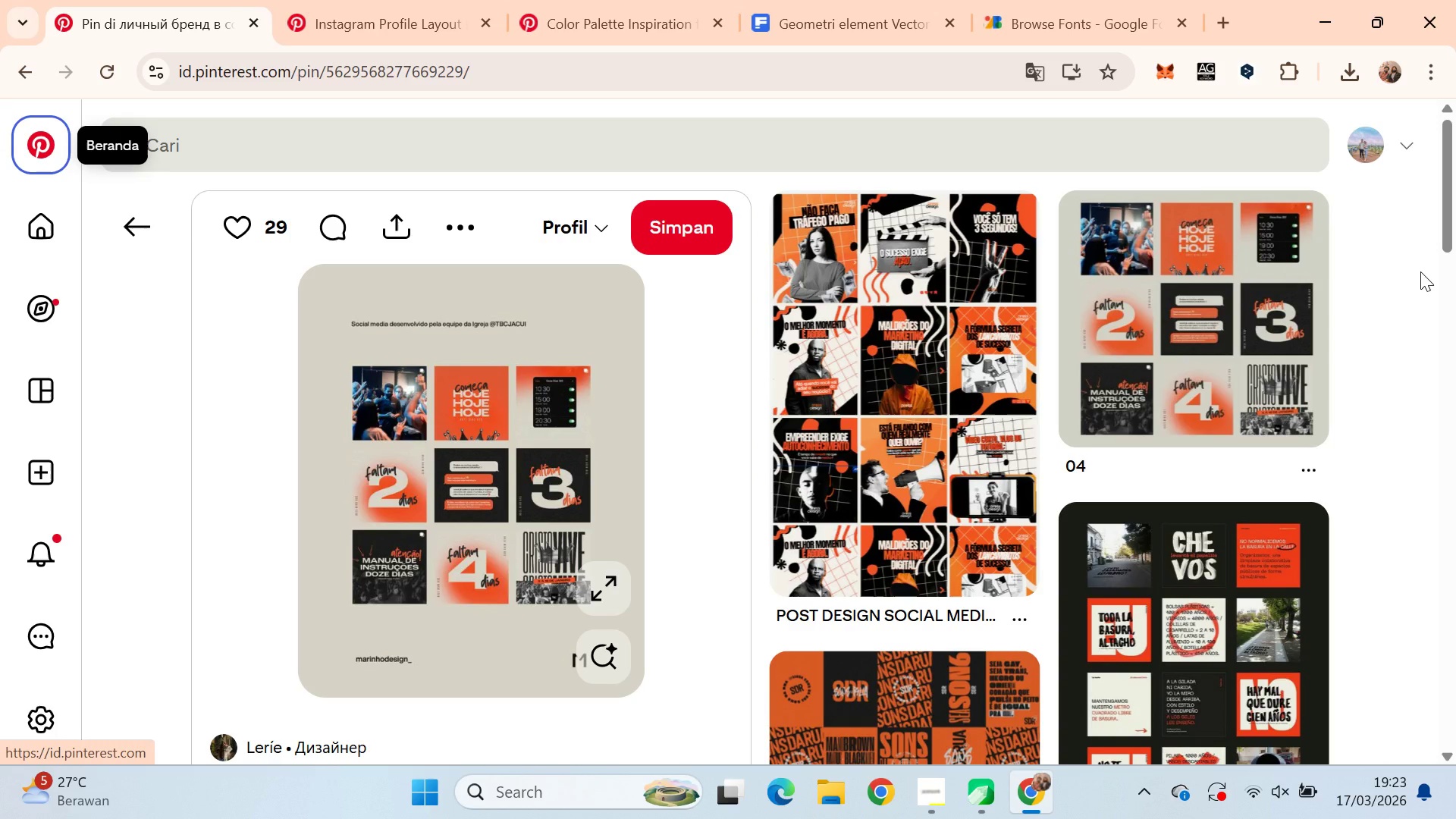 
wait(10.16)
 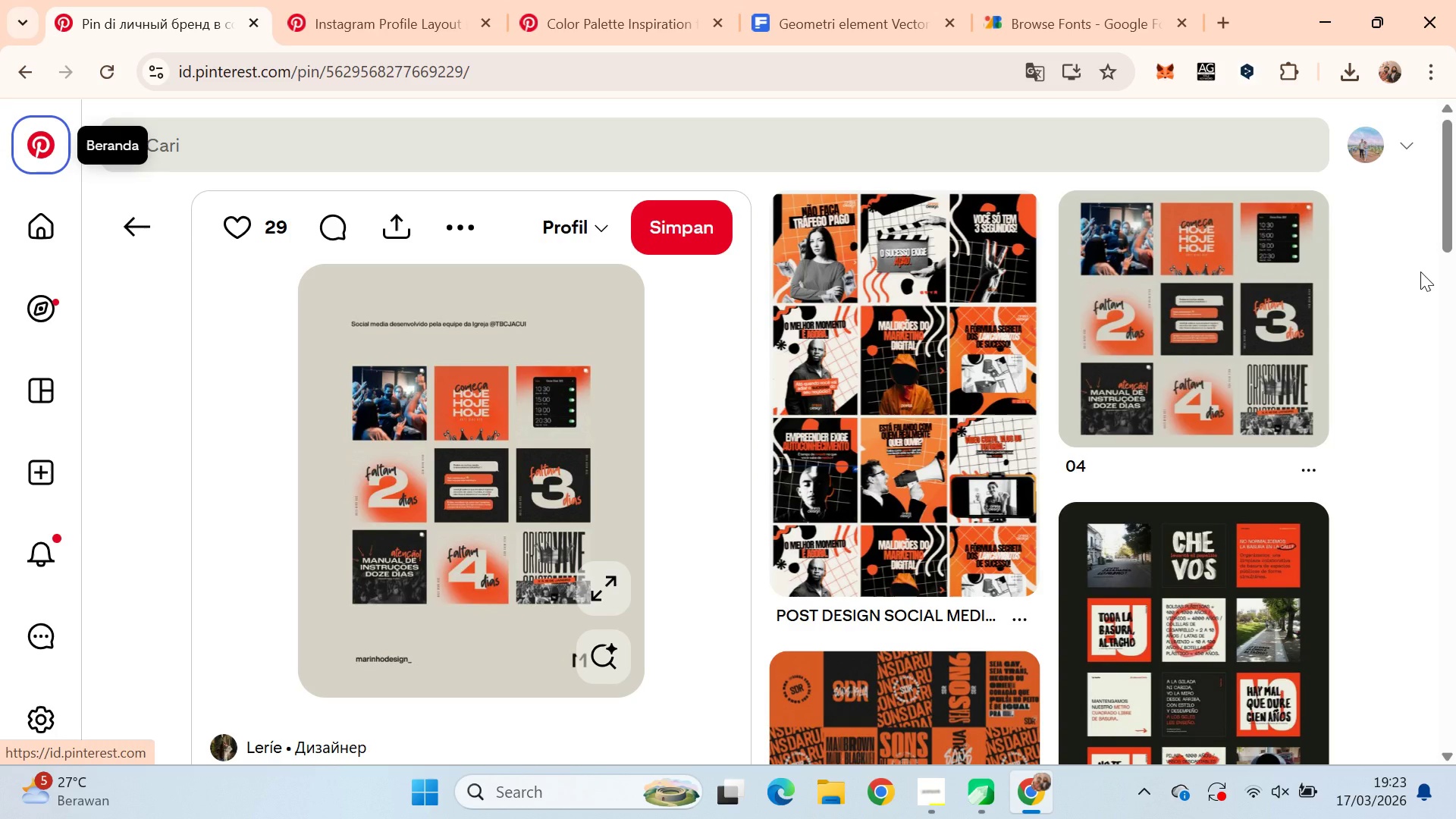 
left_click([411, 19])
 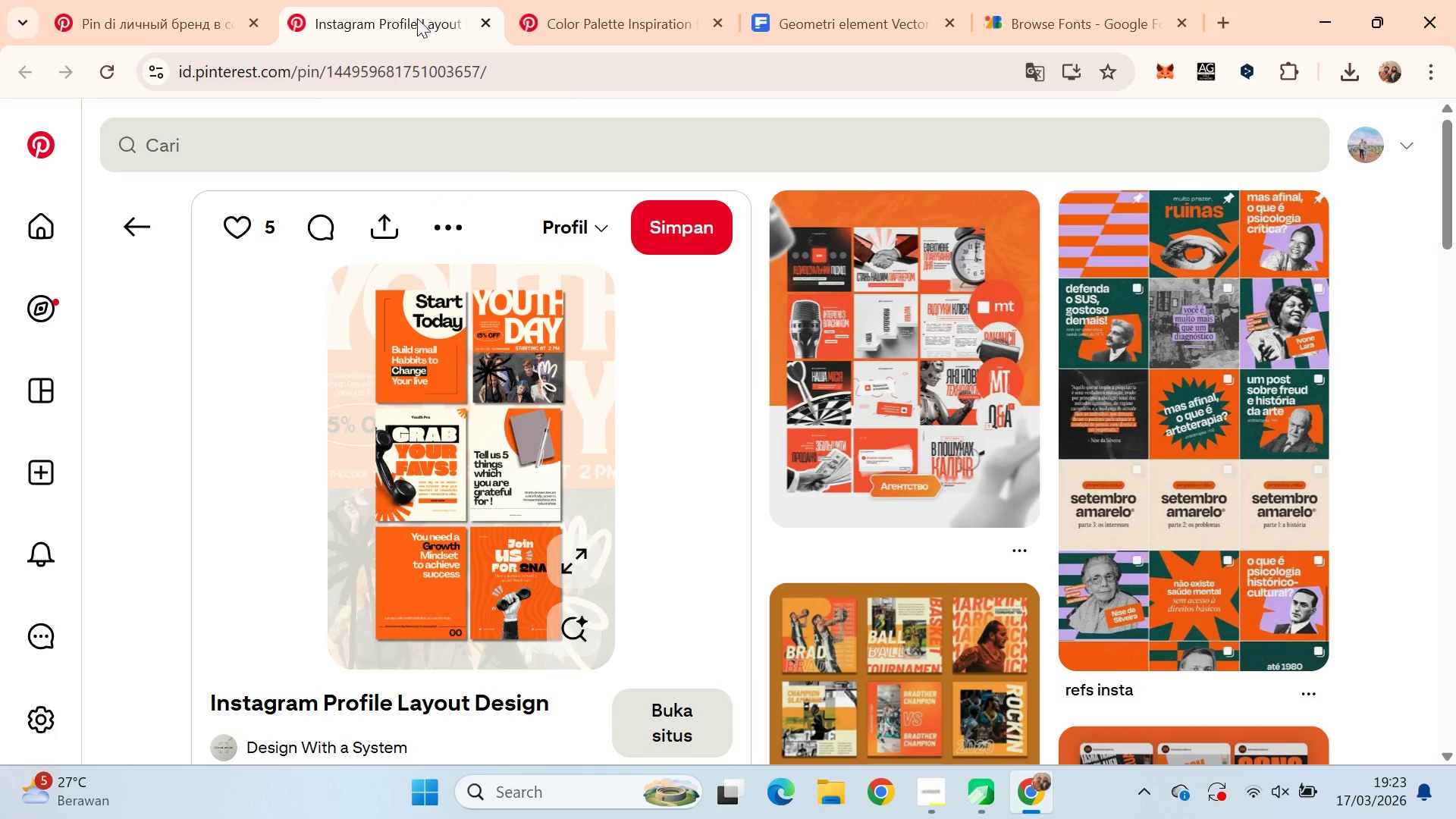 
left_click([136, 0])
 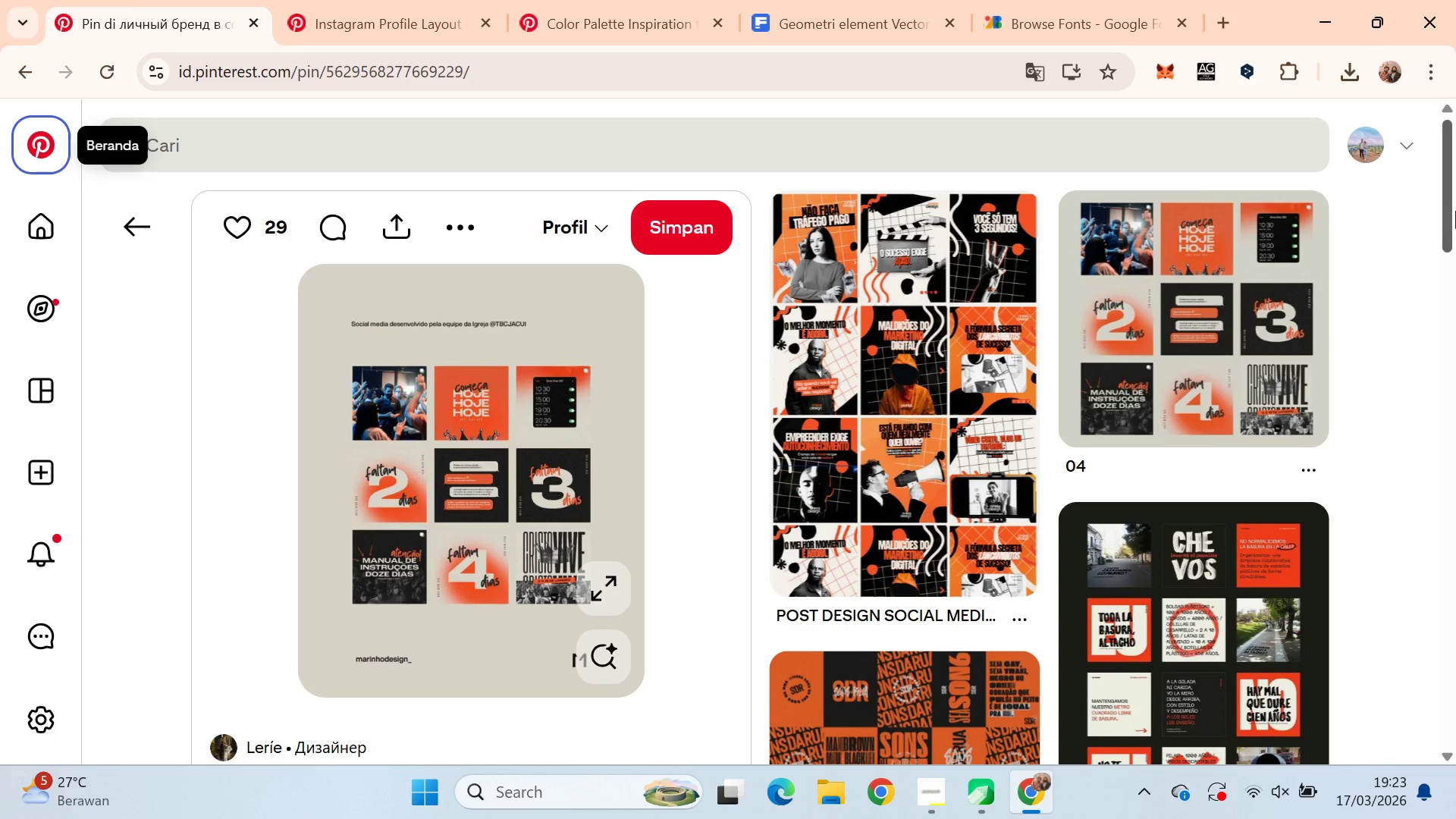 
left_click_drag(start_coordinate=[1455, 194], to_coordinate=[1455, 579])
 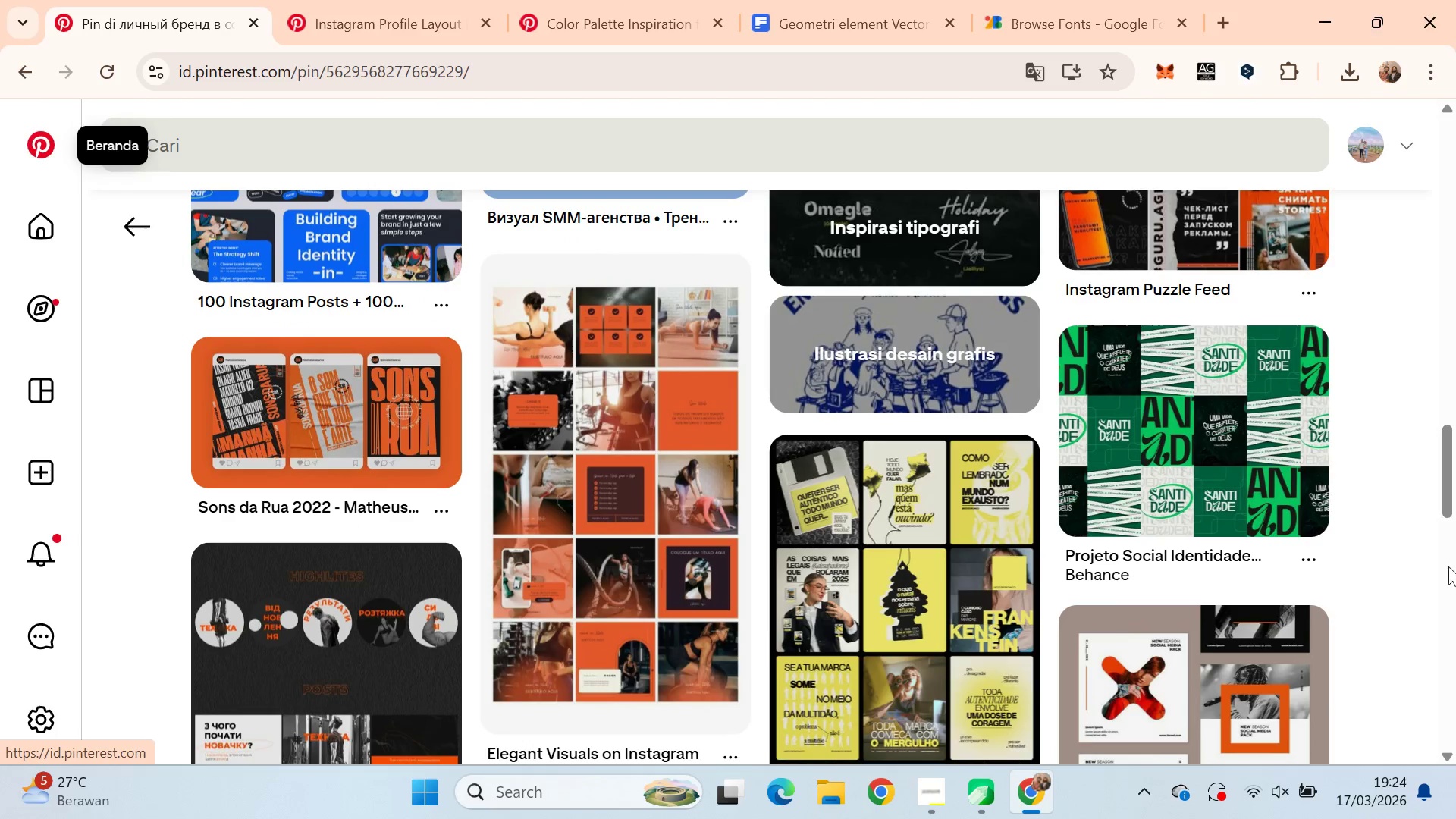 
key(Alt+Tab)
 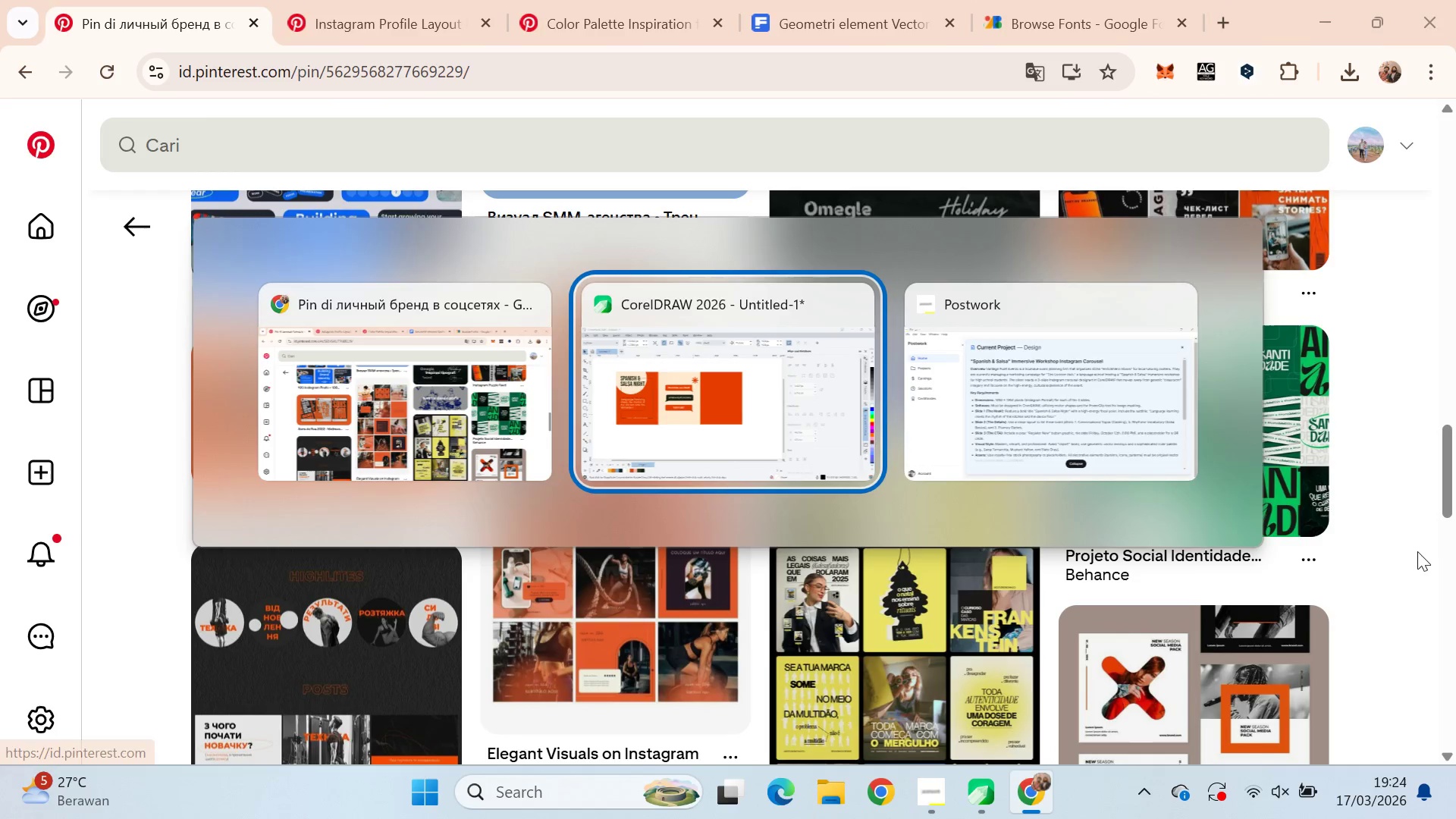 
key(Alt+Tab)